 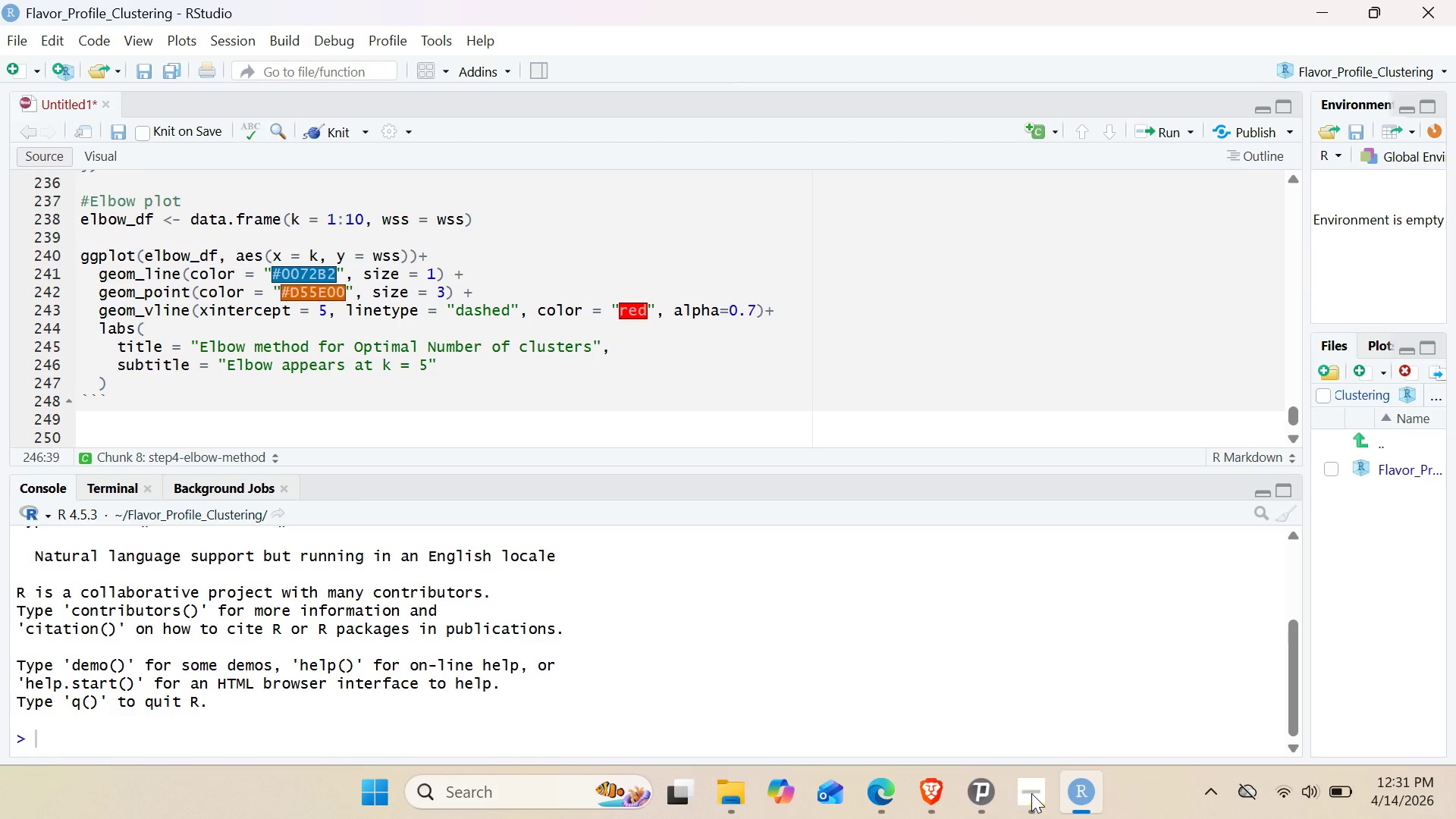 
key(ArrowRight)
 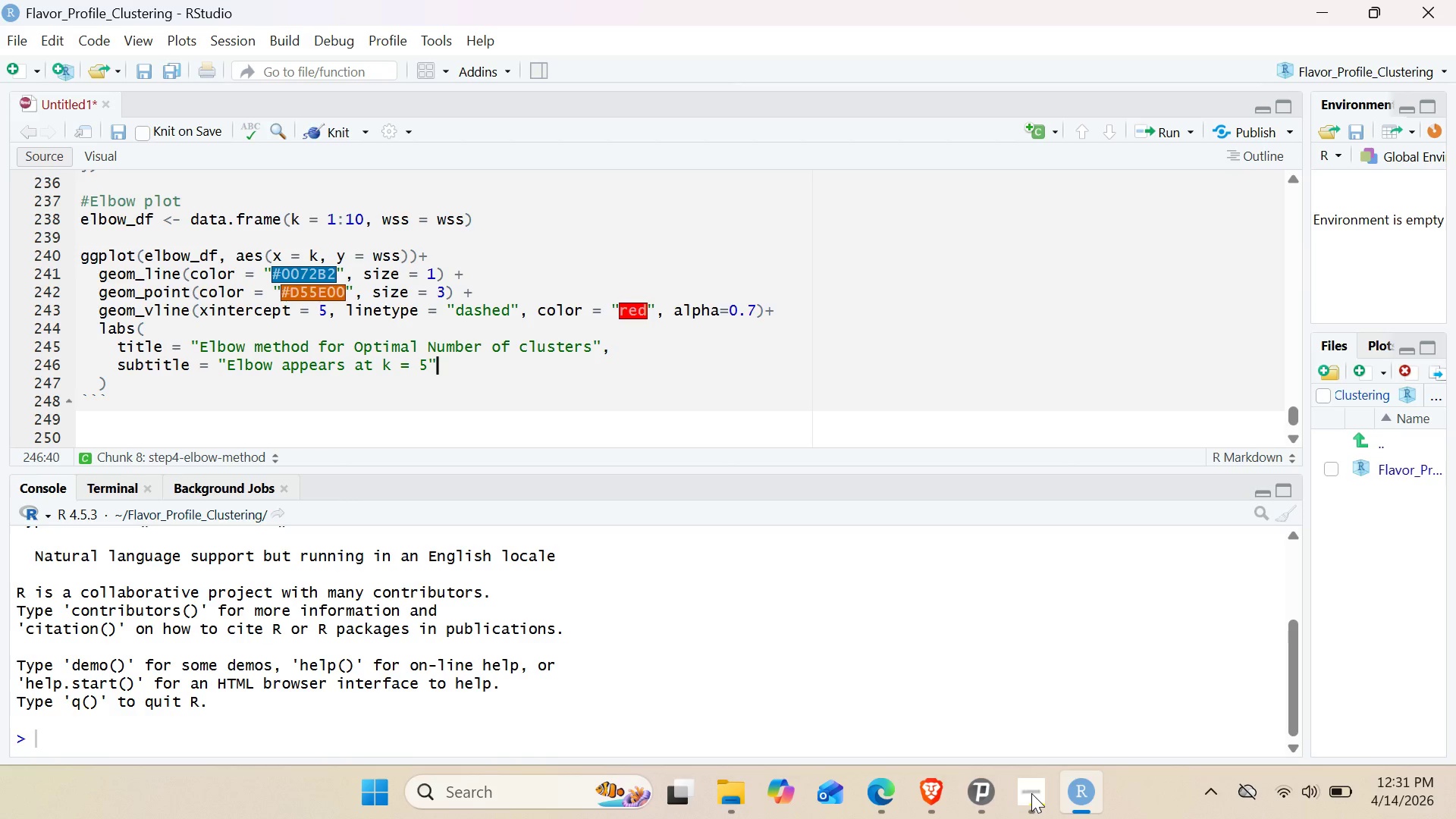 
key(Comma)
 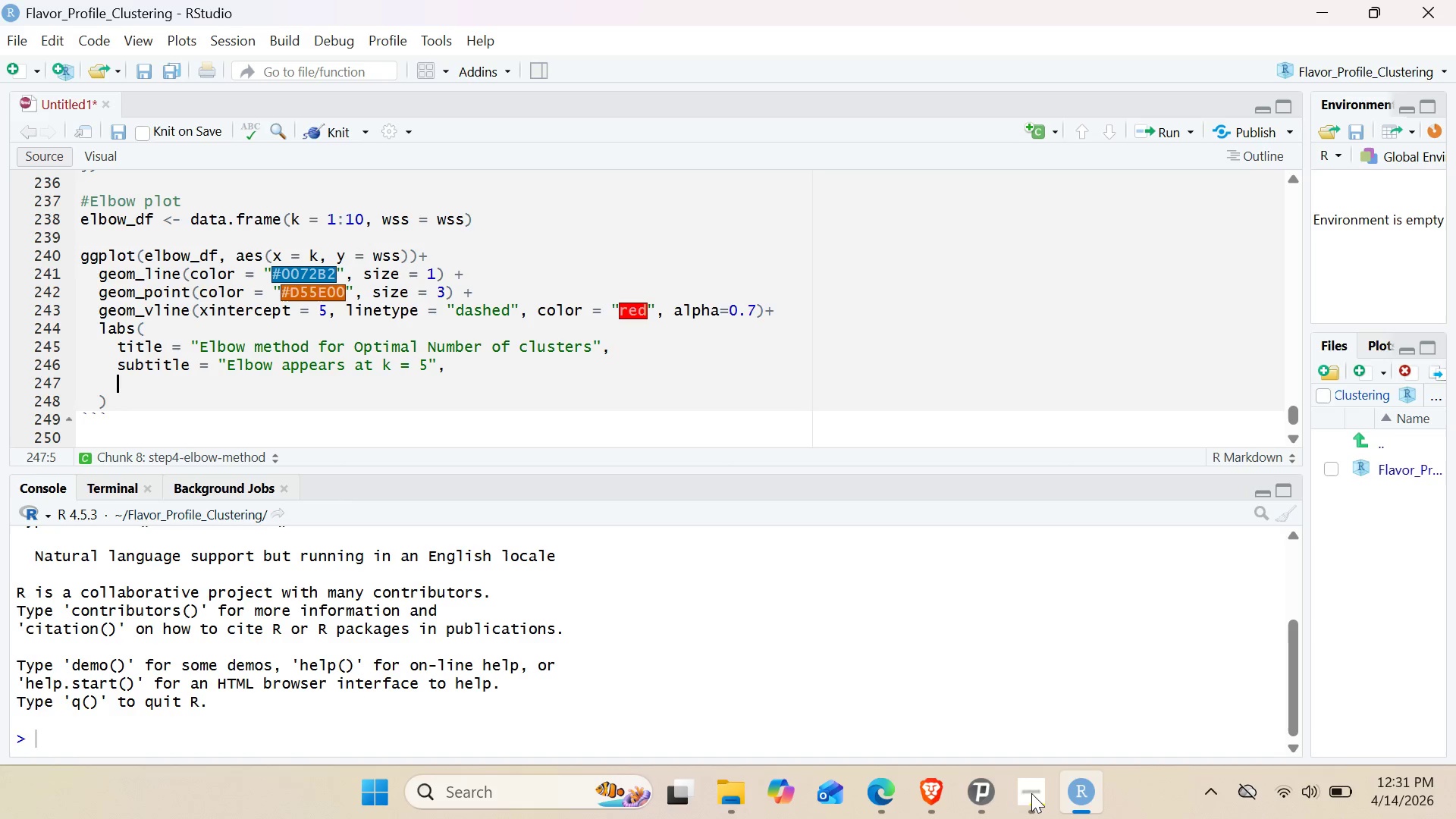 
key(Enter)
 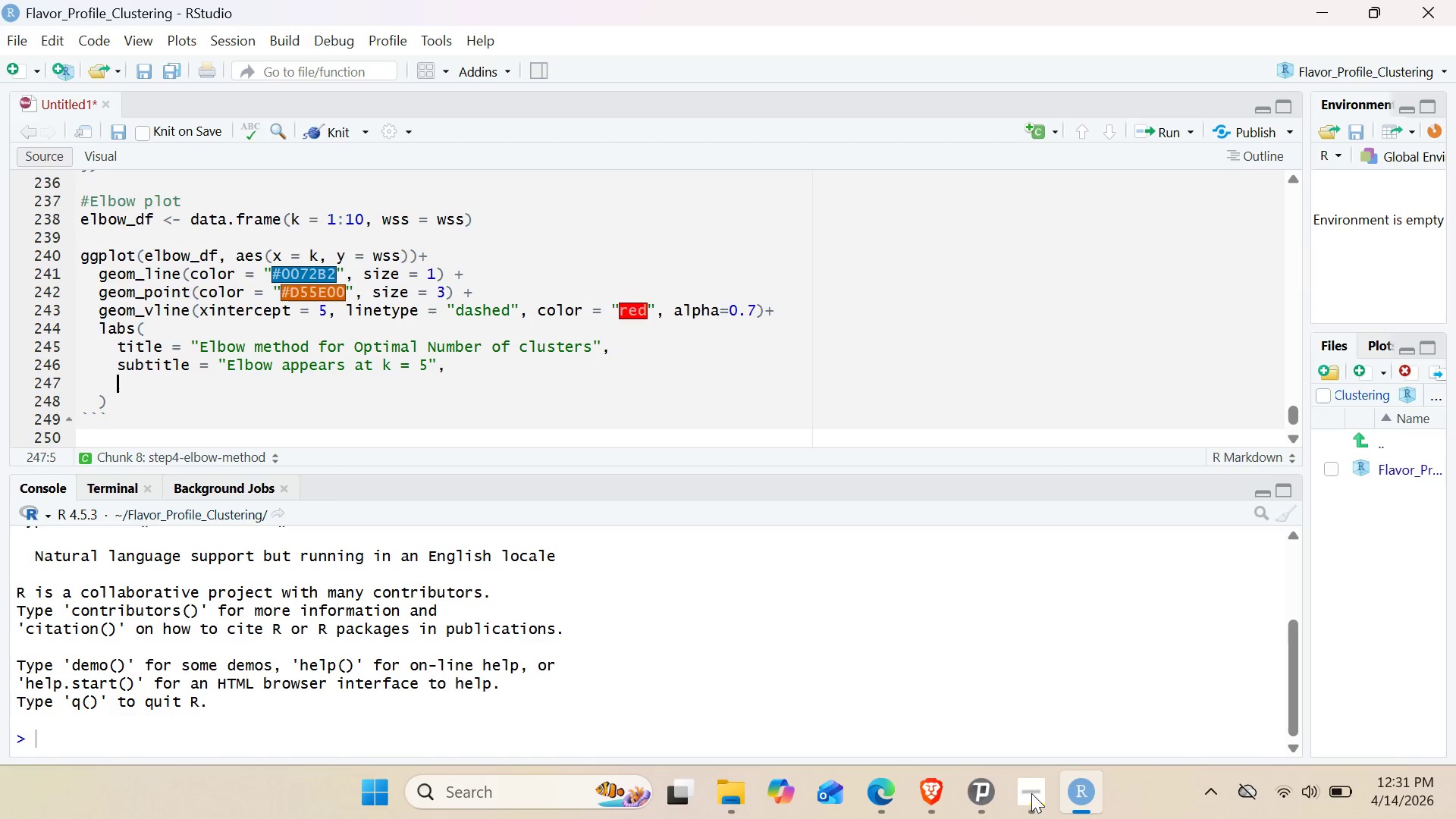 
key(X)
 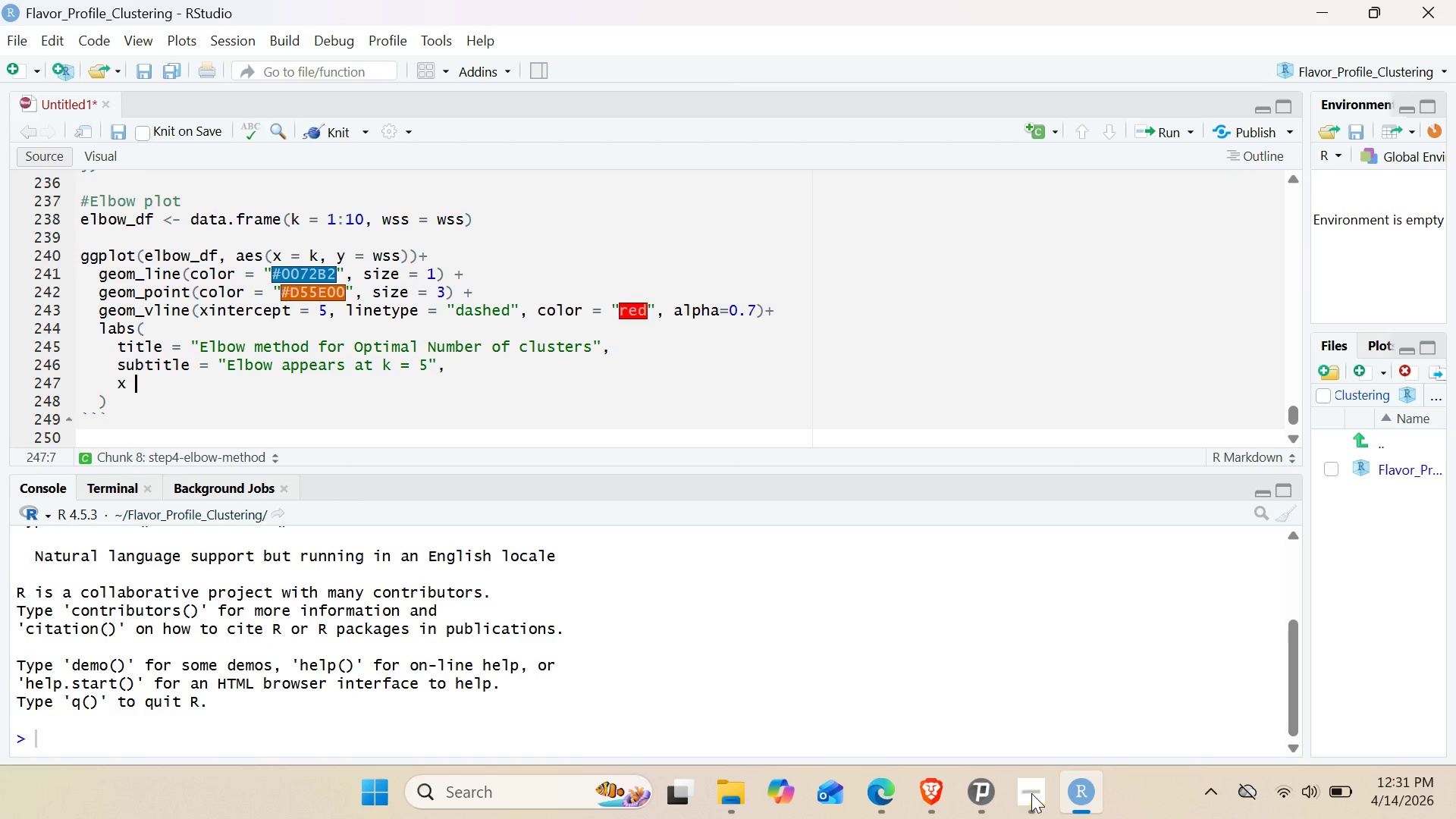 
key(Space)
 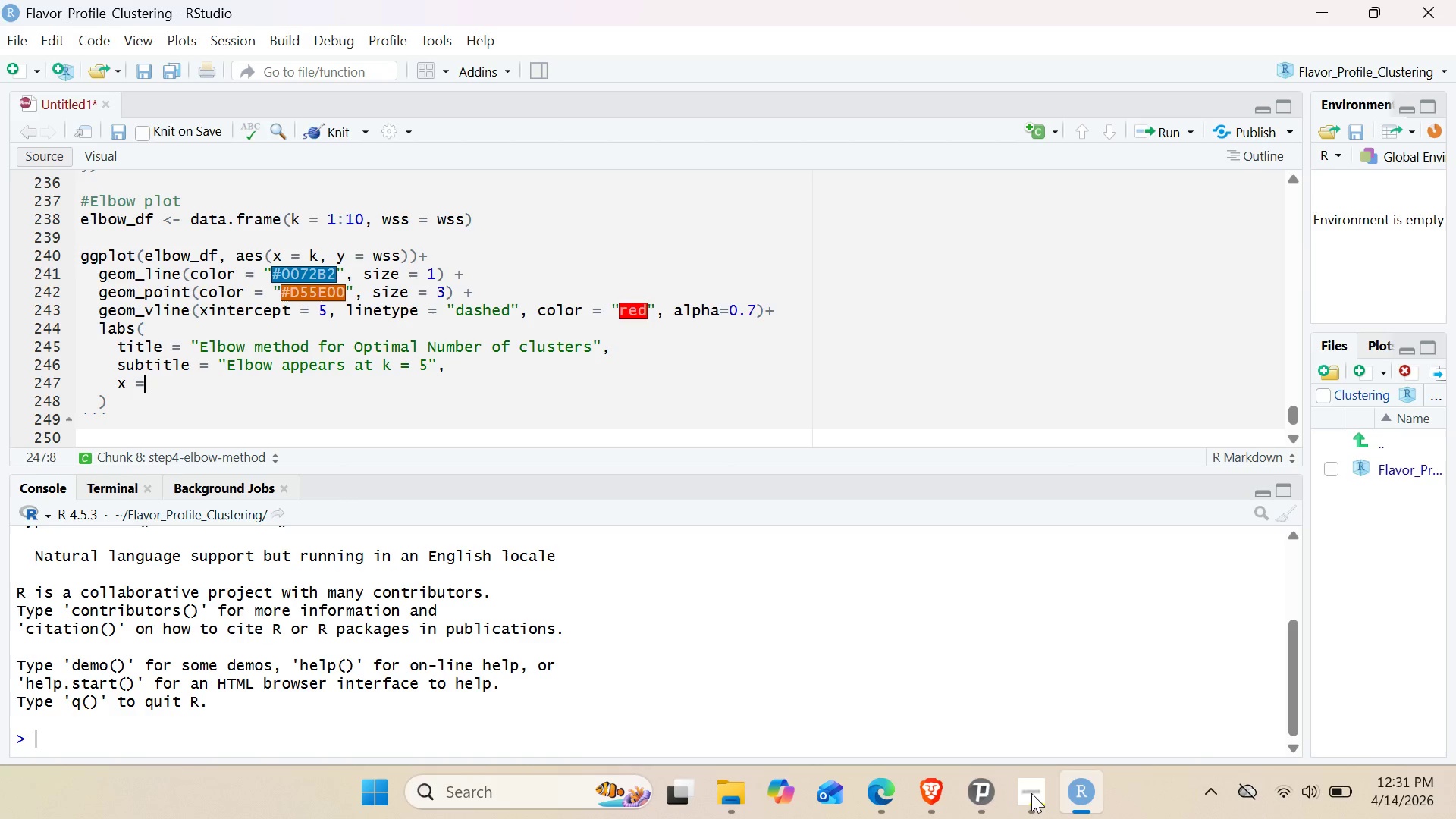 
key(Equal)
 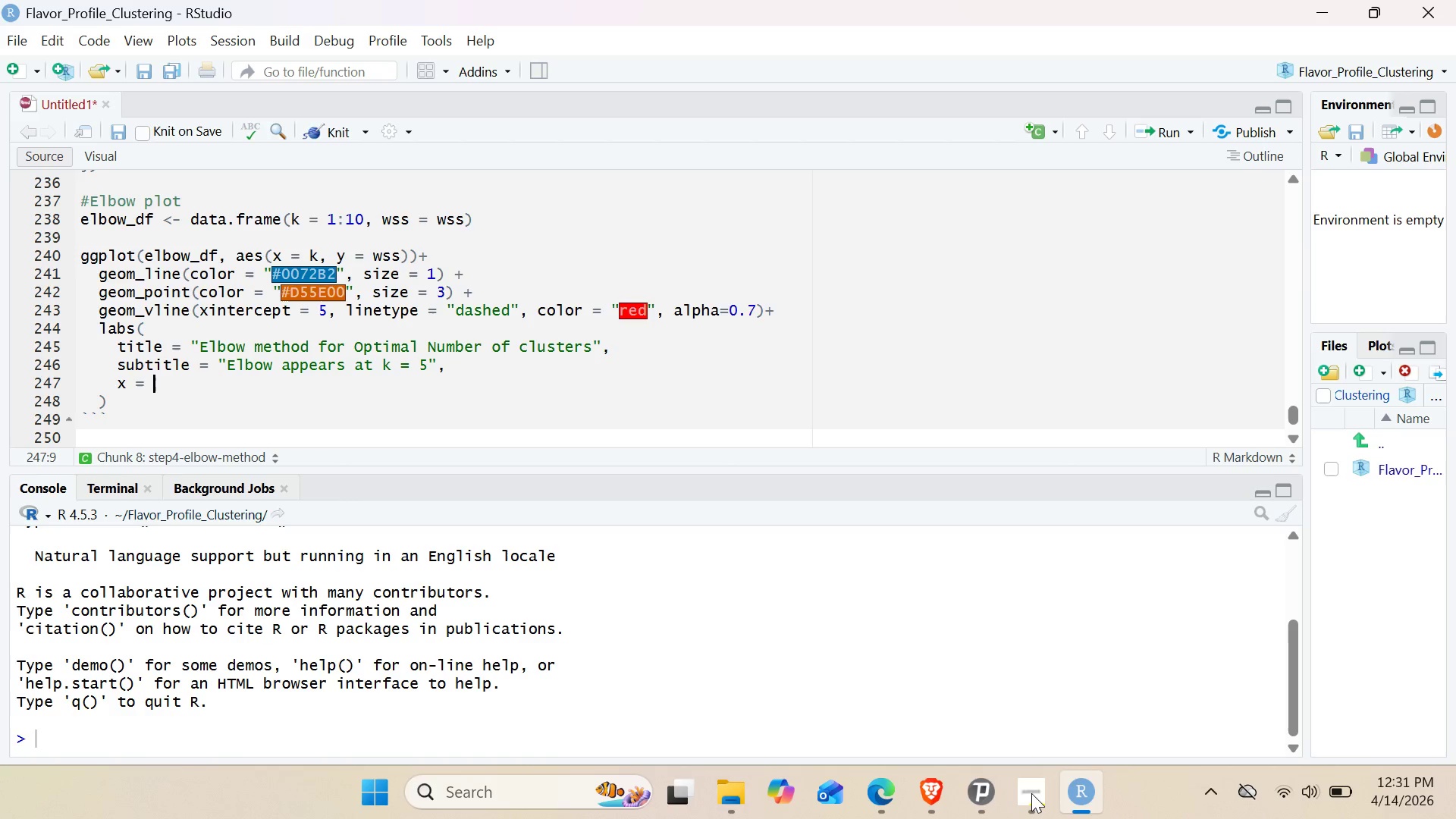 
key(Space)
 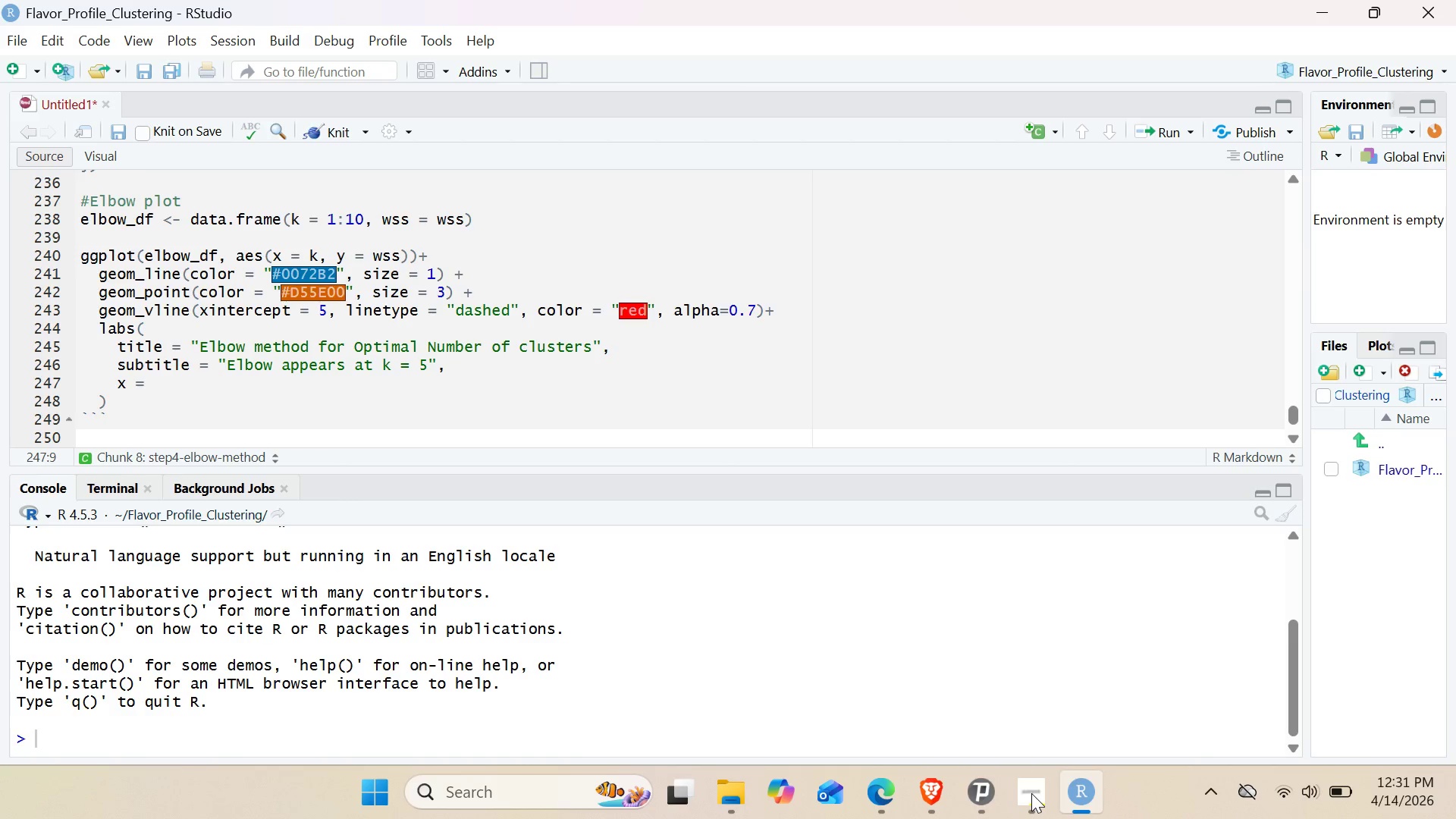 
key(Shift+Quote)
 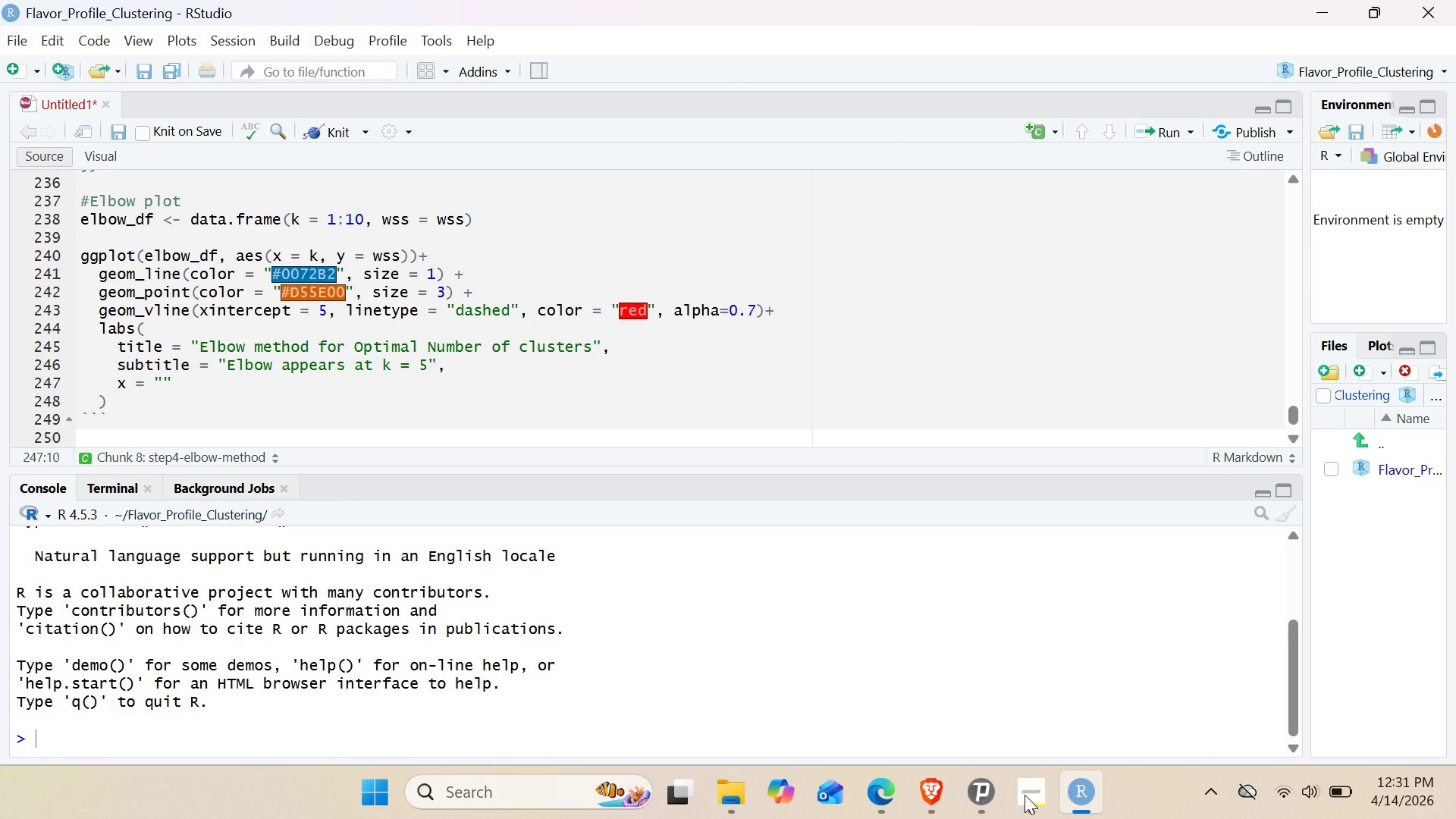 
type(Number of Custers)
 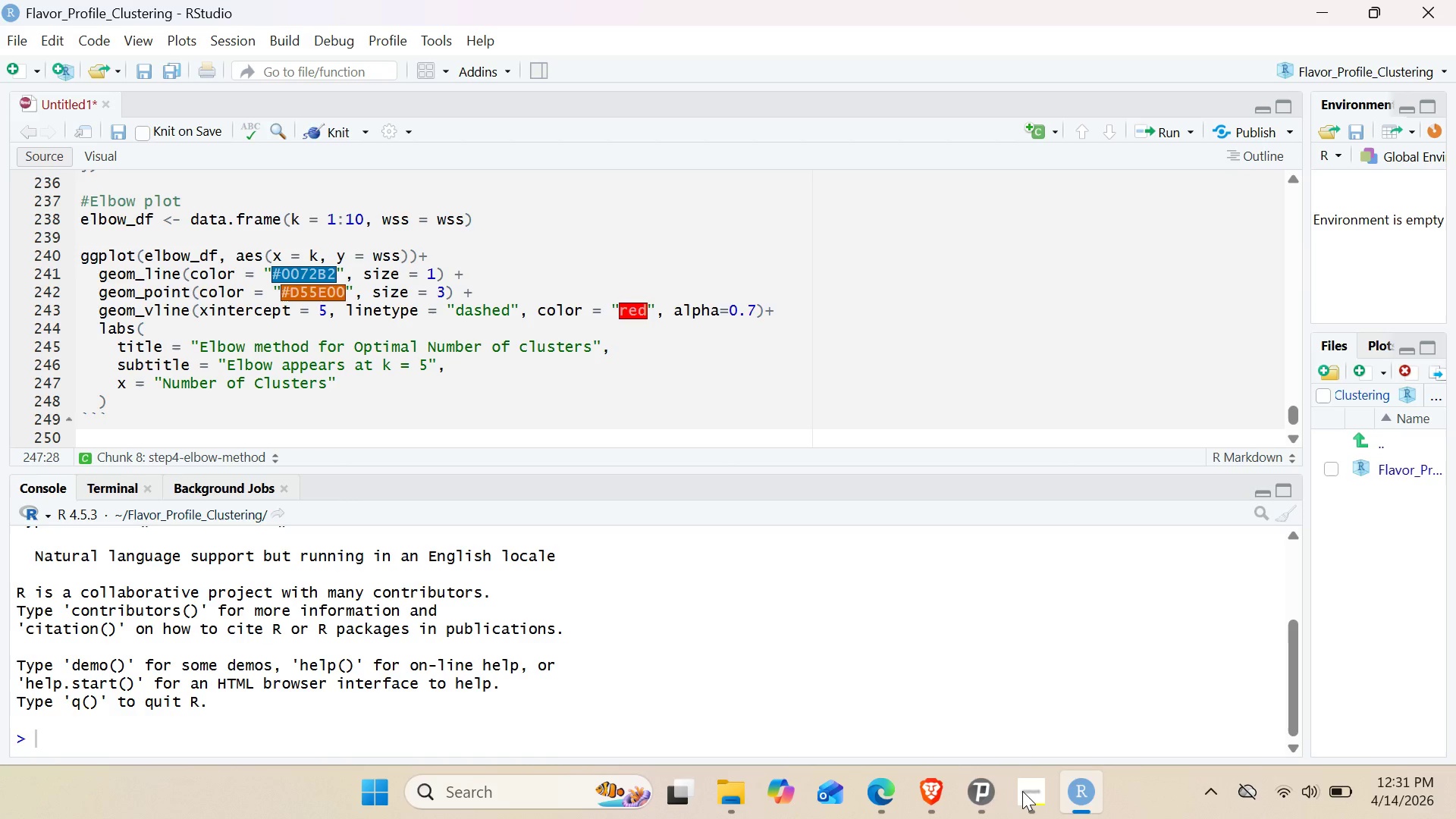 
hold_key(key=L, duration=0.39)
 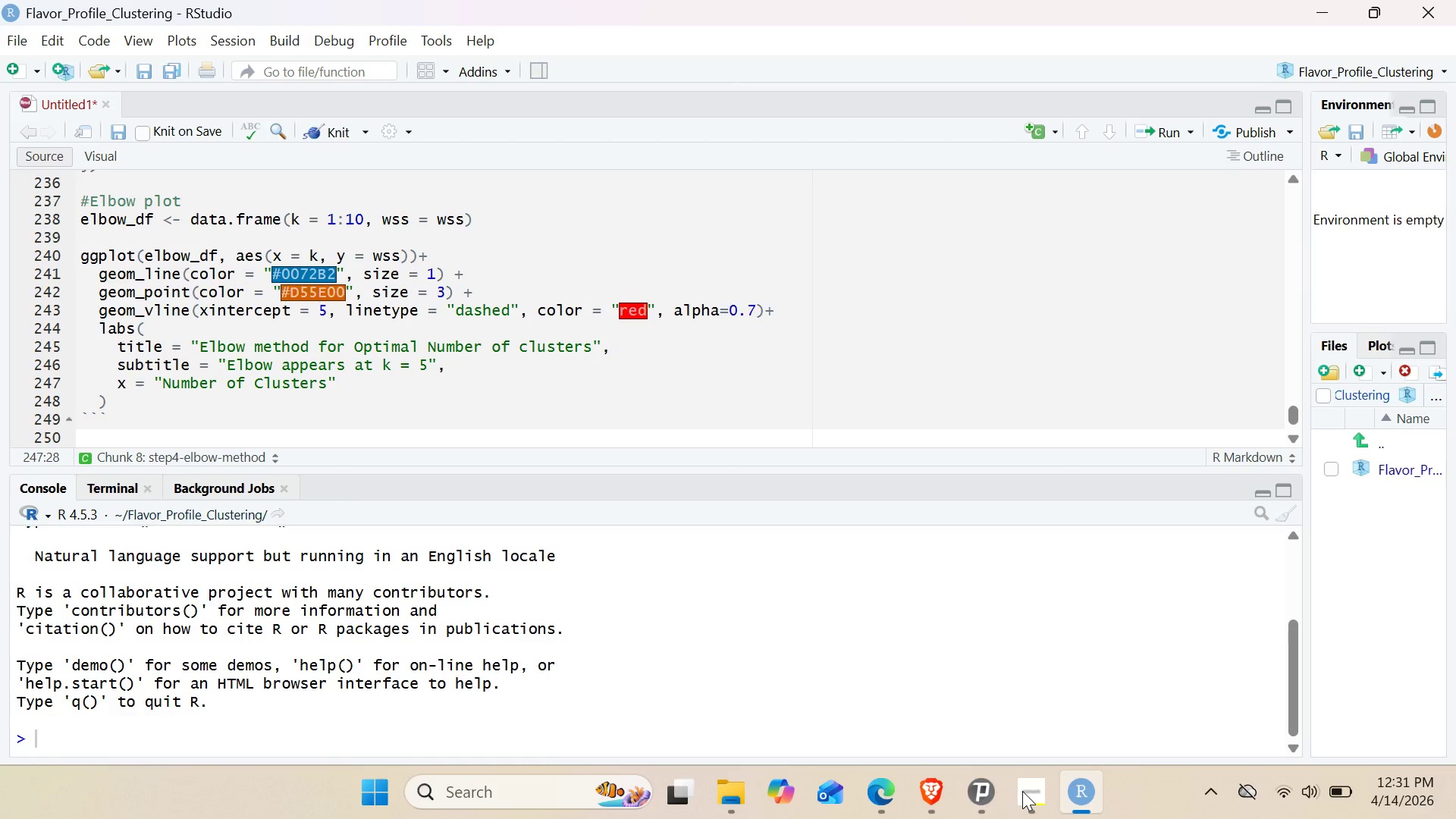 
key(ArrowRight)
 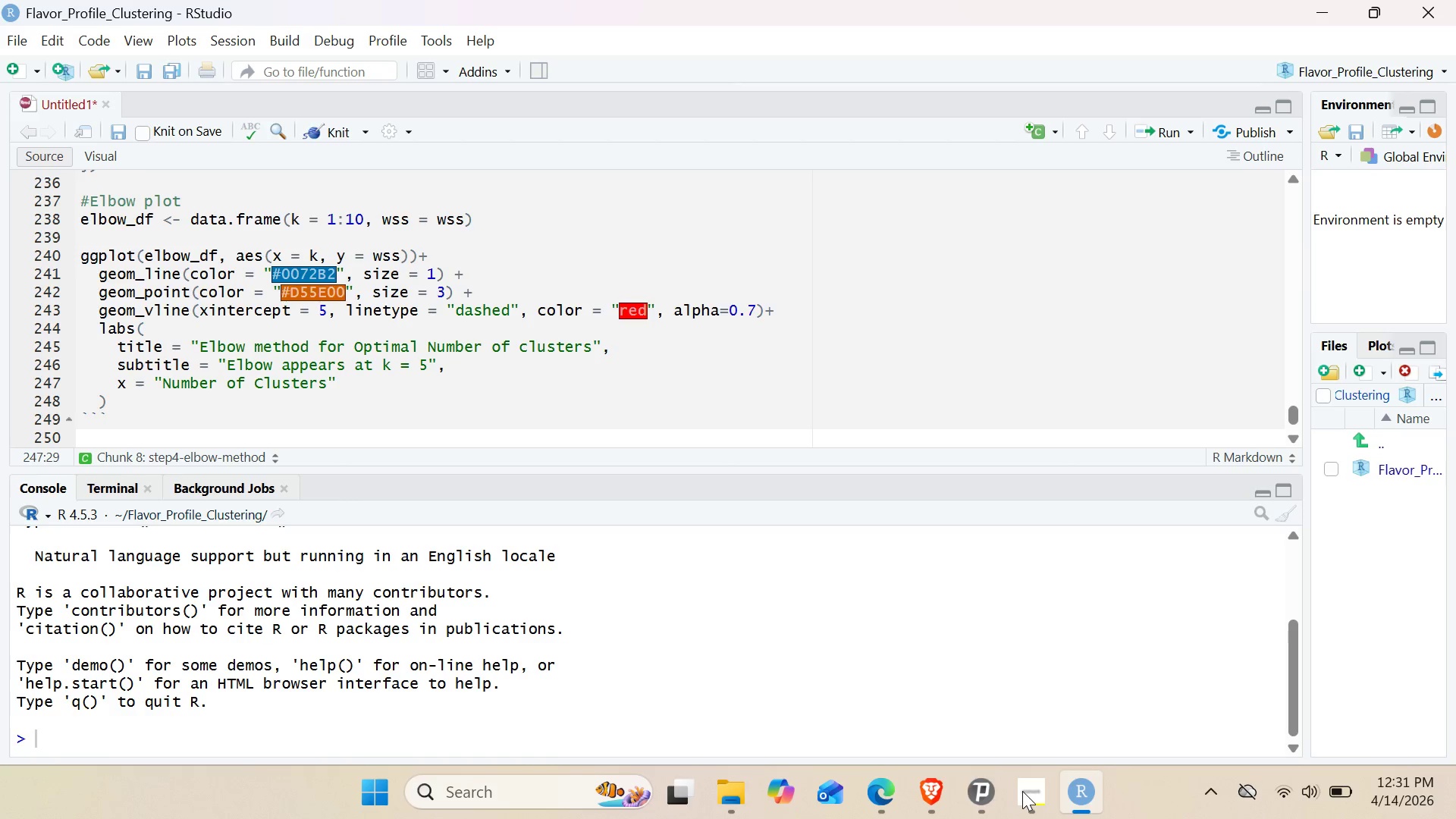 
key(Comma)
 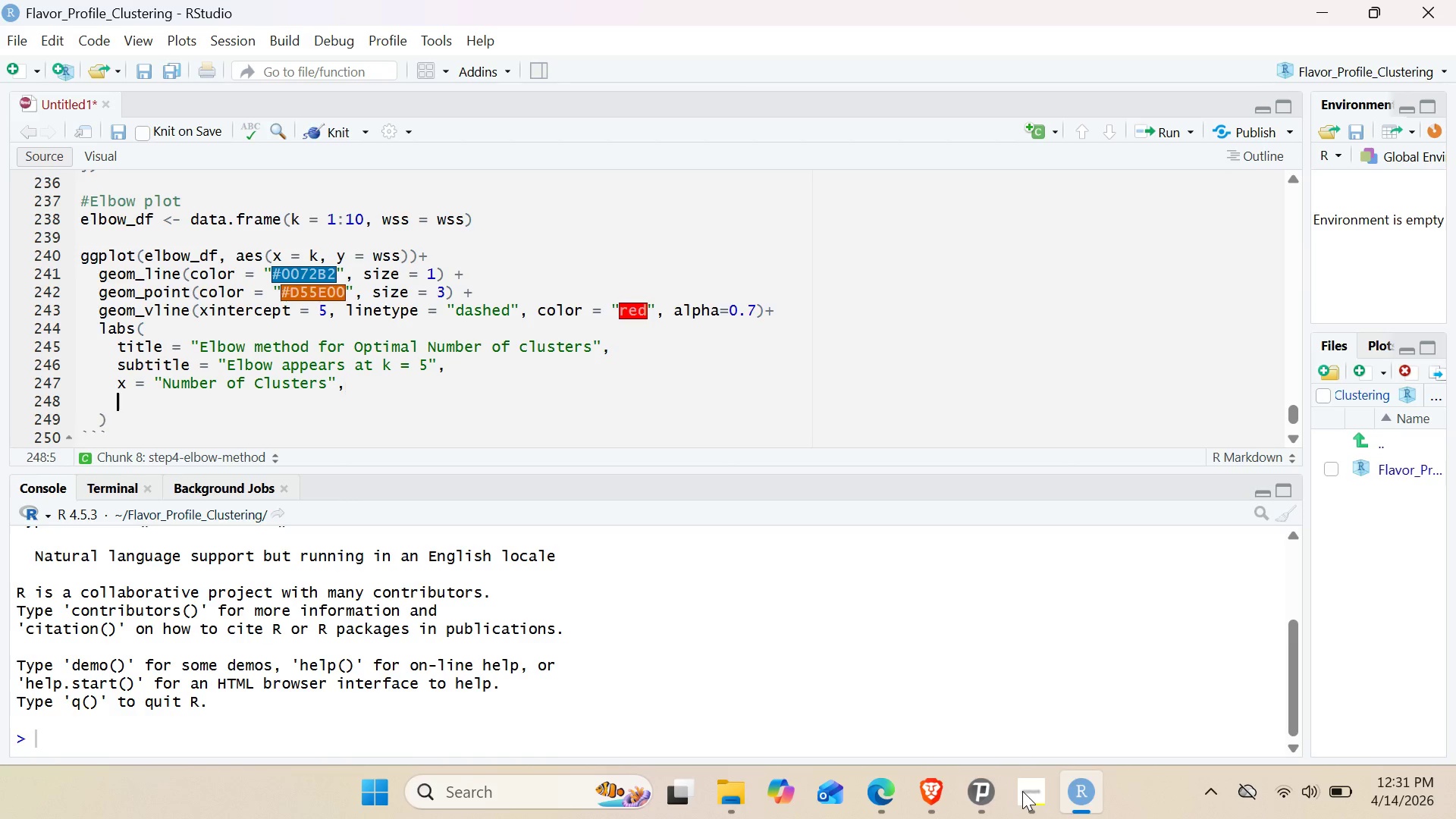 
key(Enter)
 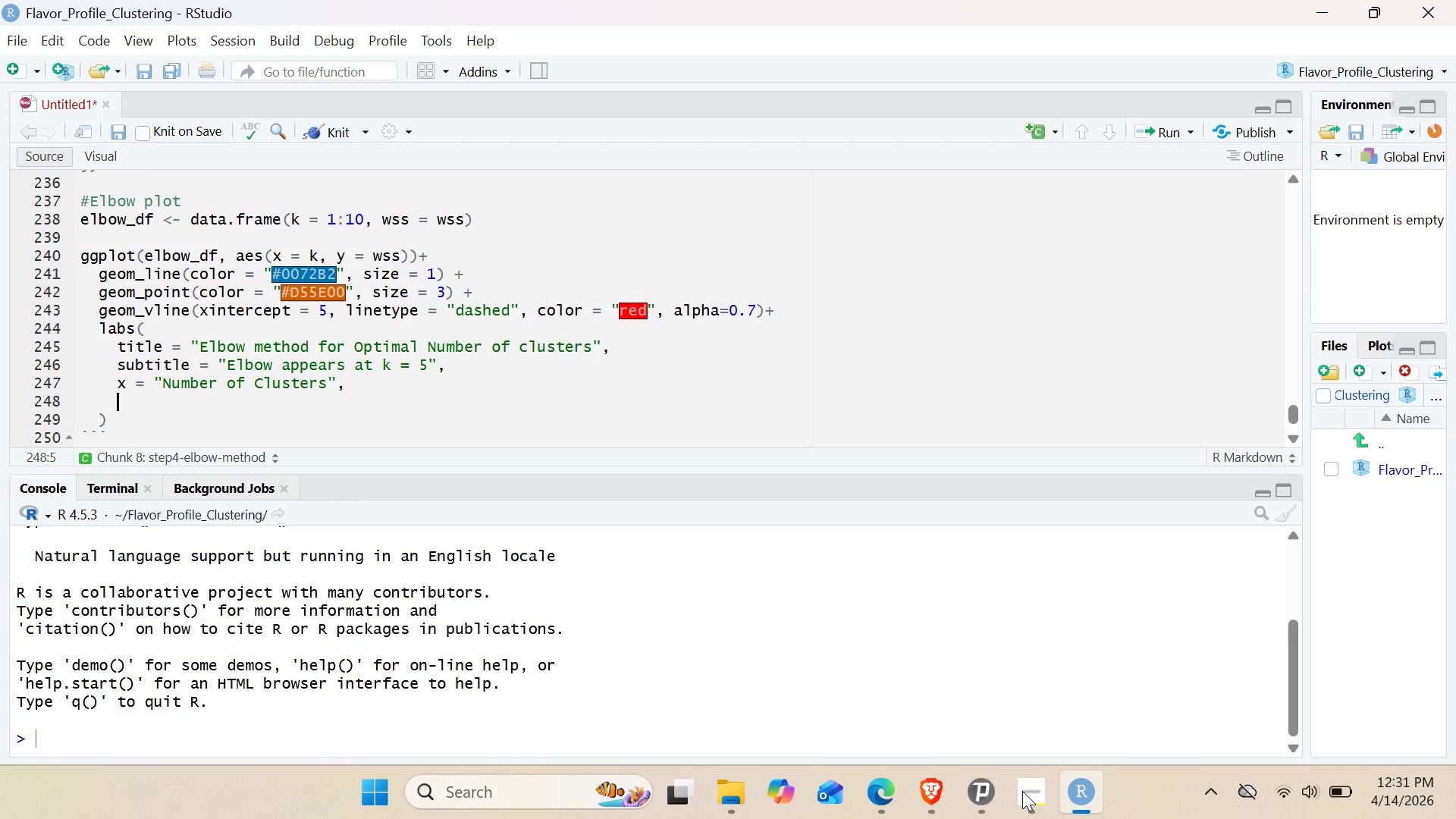 
type(y = "Total w)
key(Backspace)
type(Wihin-Custer Sum of Squares)
 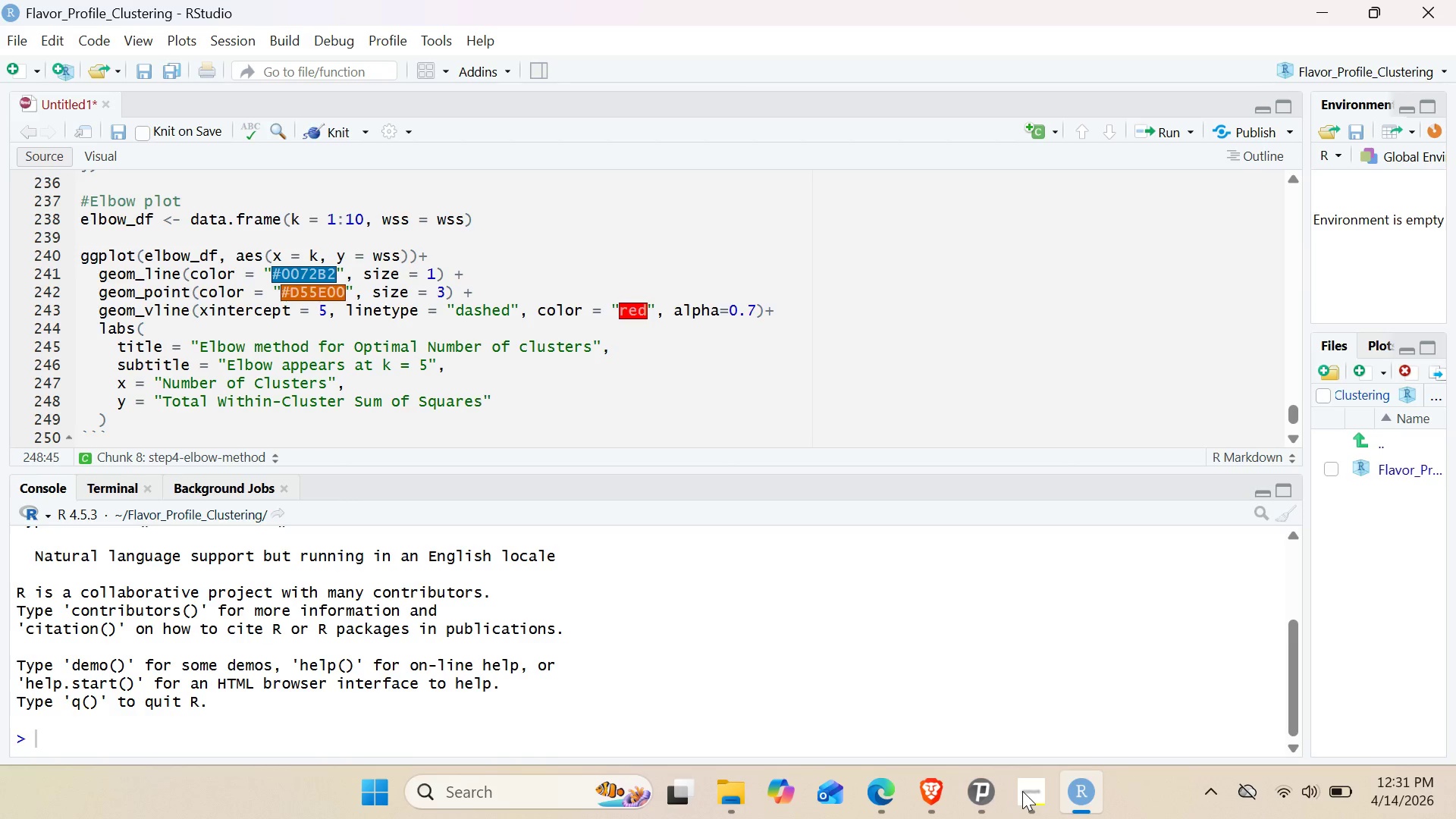 
key(ArrowRight)
 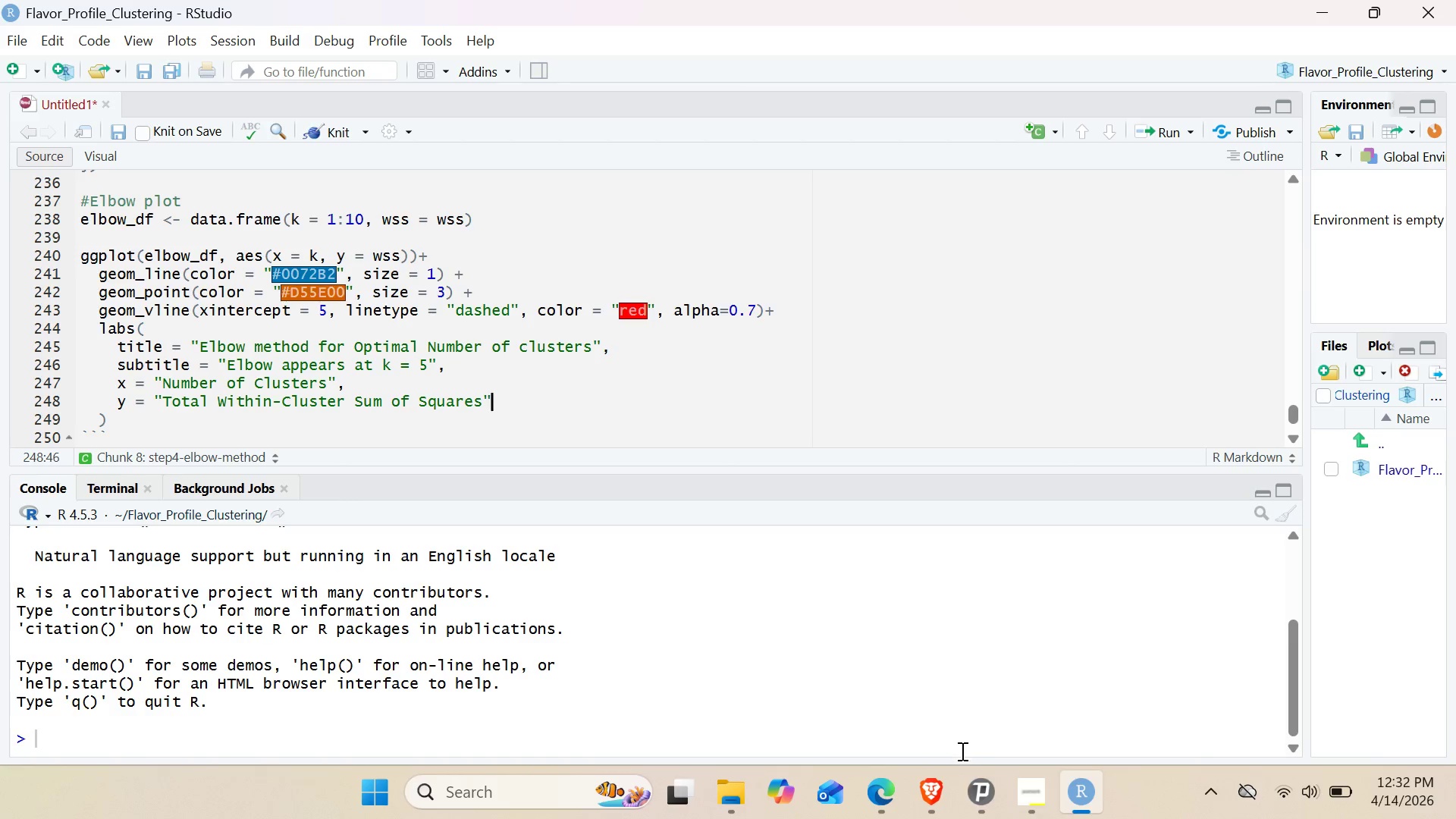 
scroll: coordinate [654, 305], scroll_direction: down, amount: 1.0
 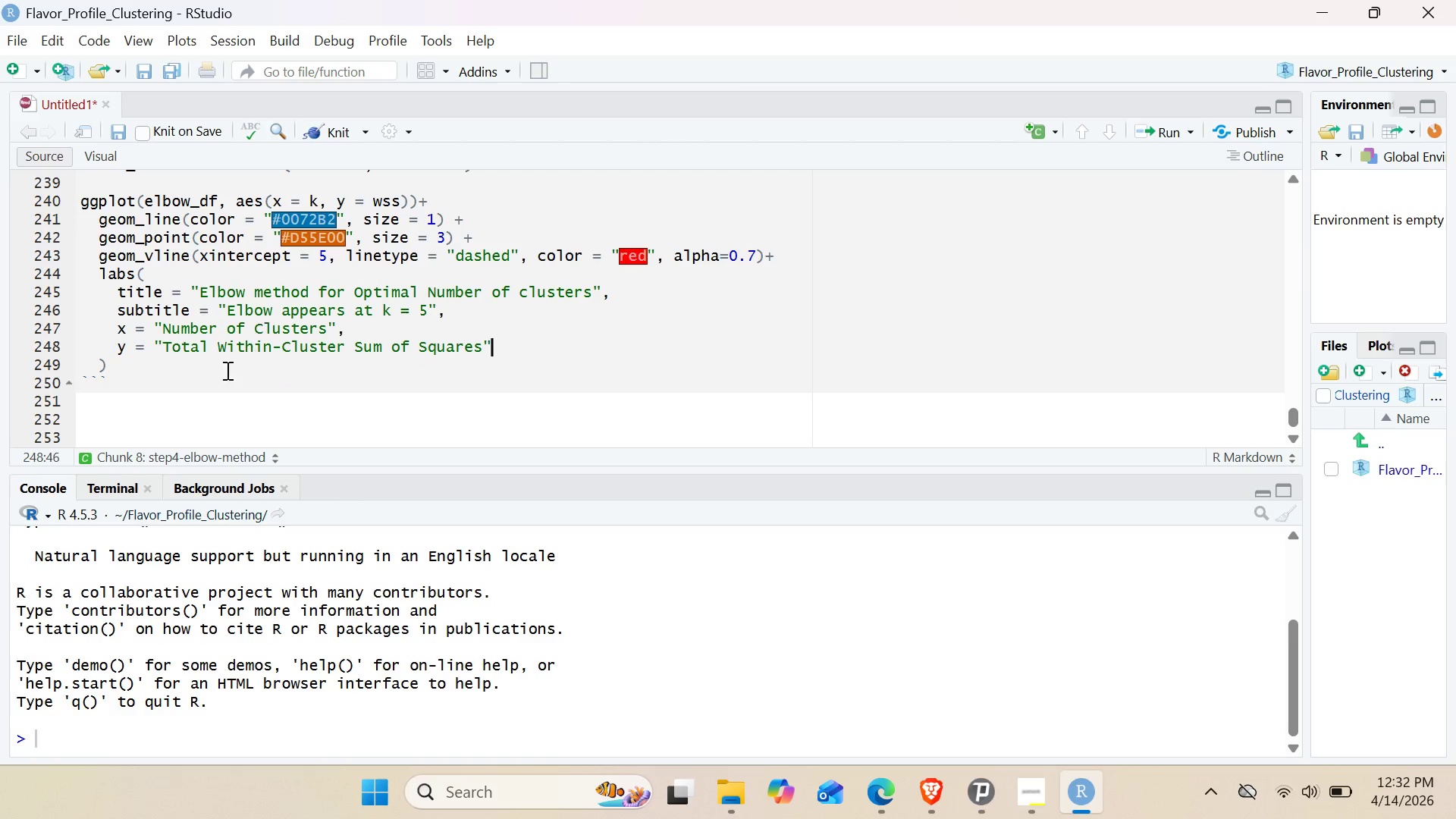 
left_click([221, 369])
 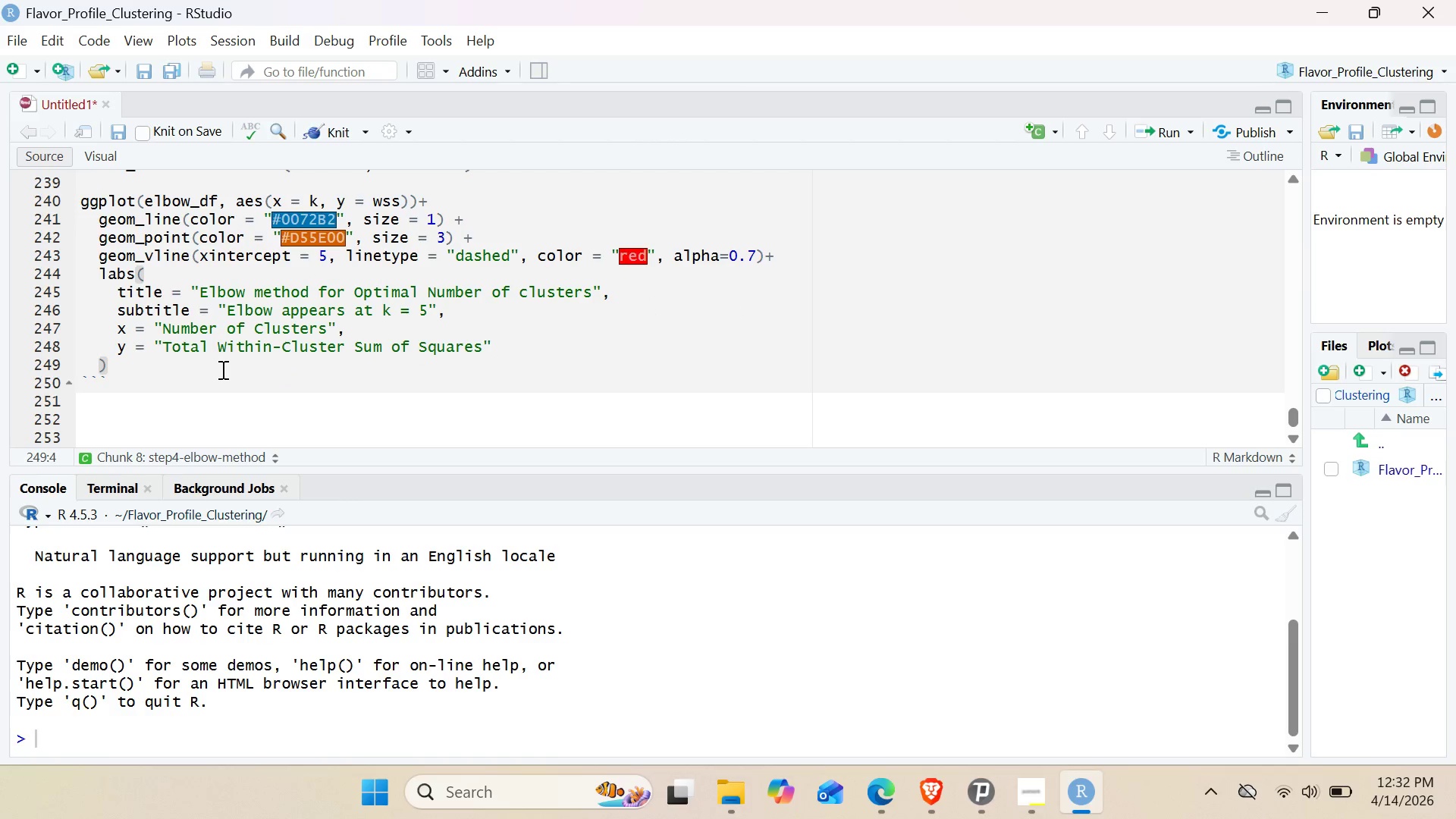 
key(Shift+Equal)
 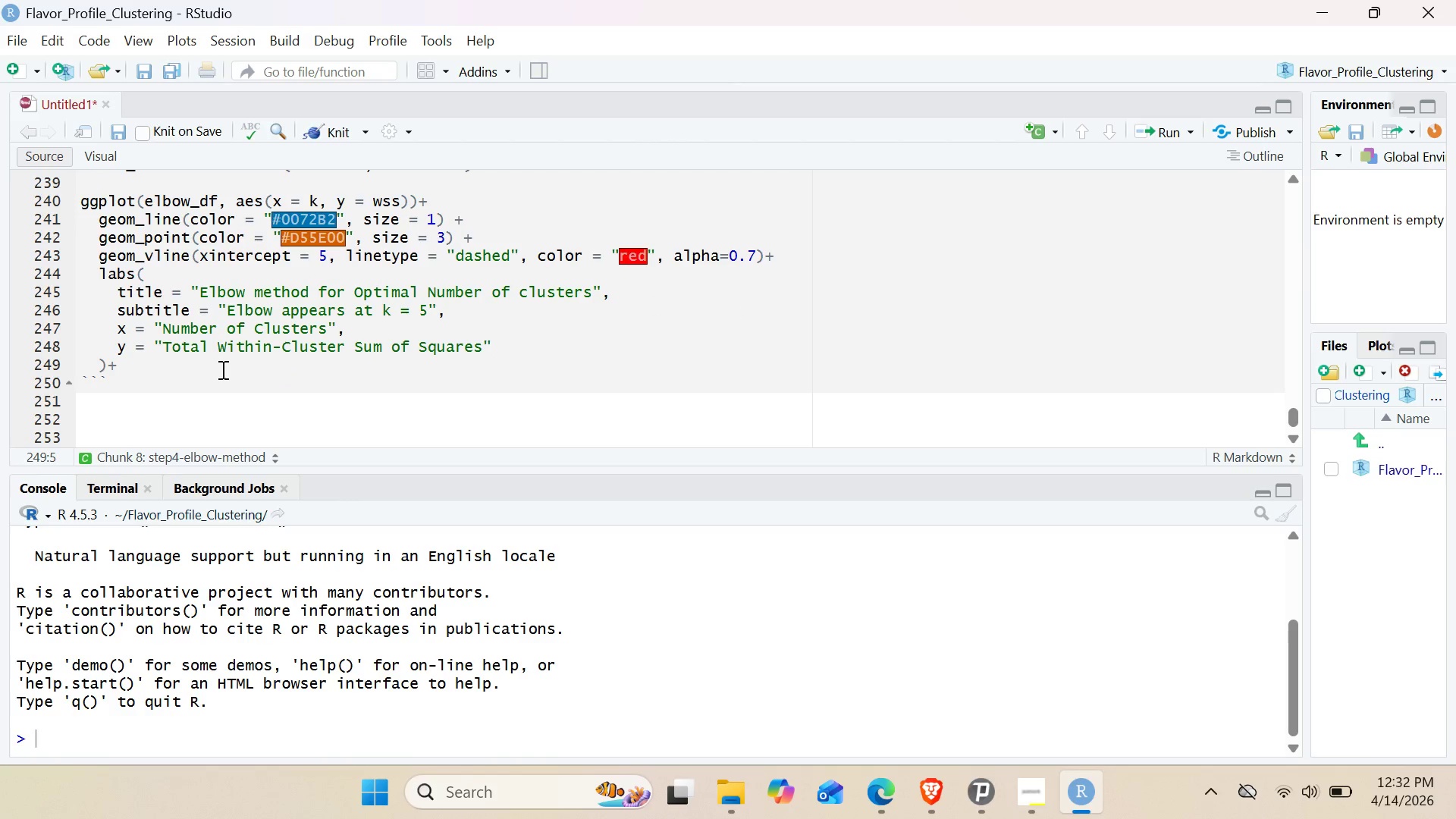 
key(Enter)
 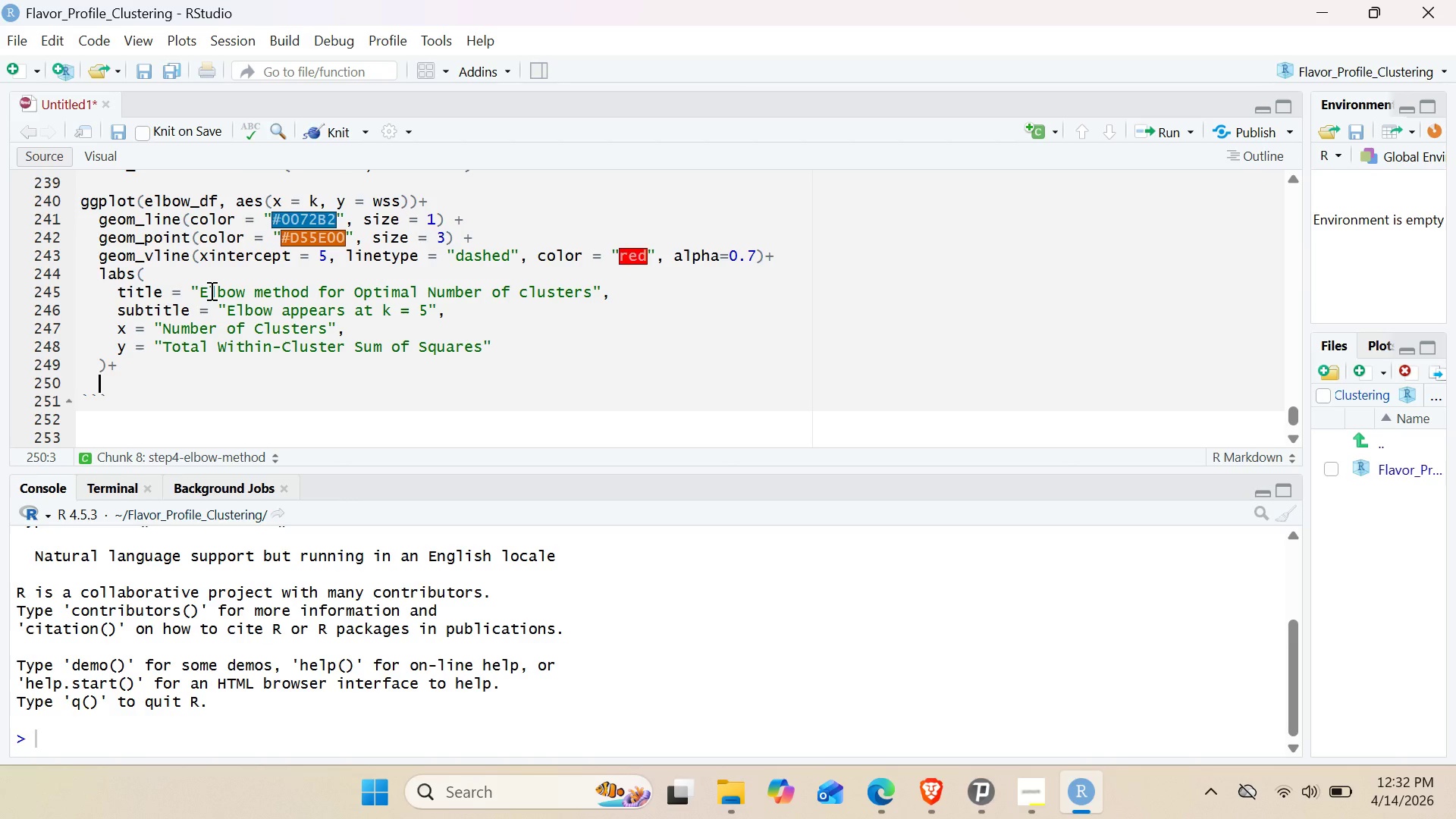 
wait(19.39)
 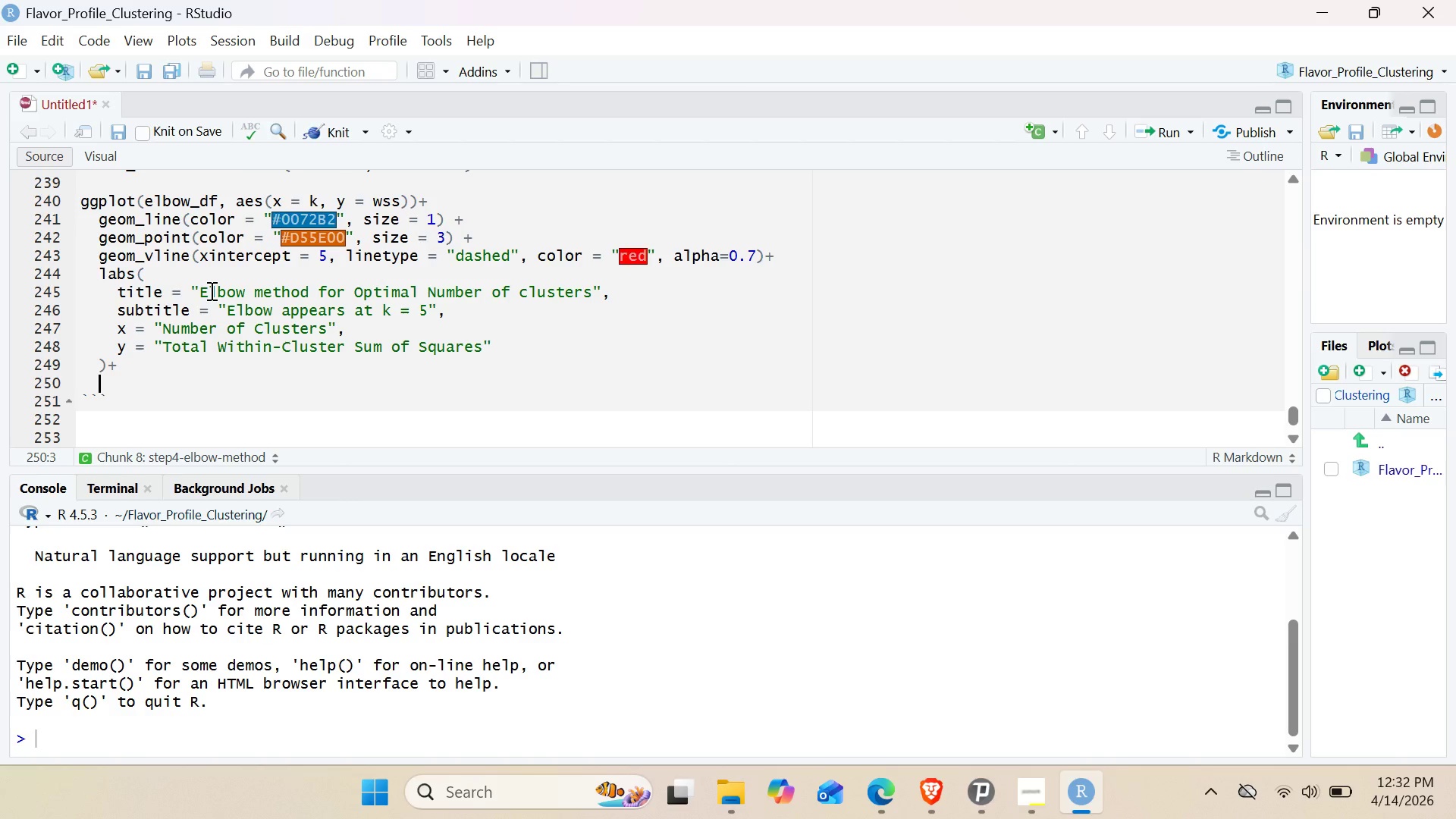 
type(thee-minim)
 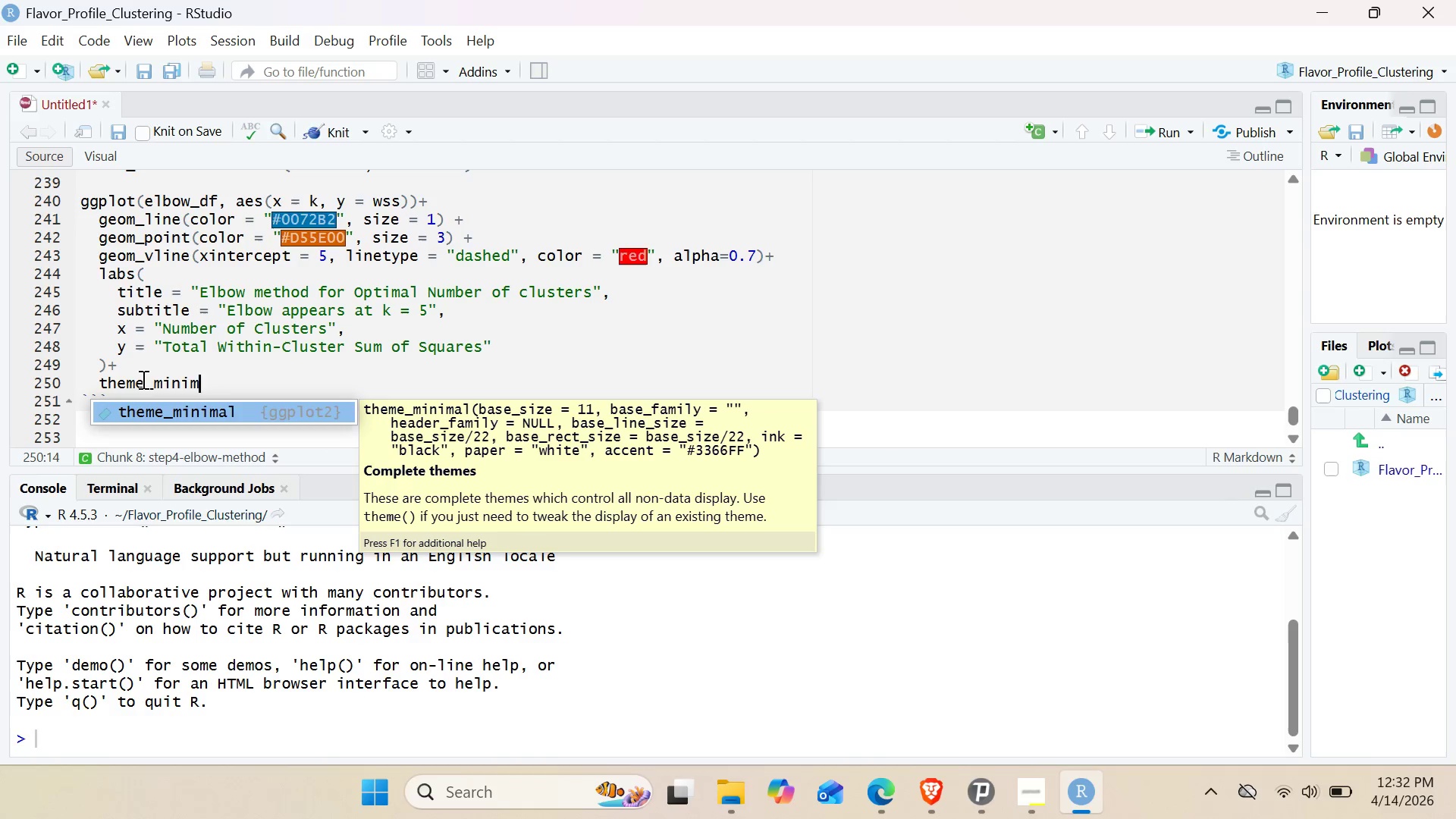 
key(Enter)
 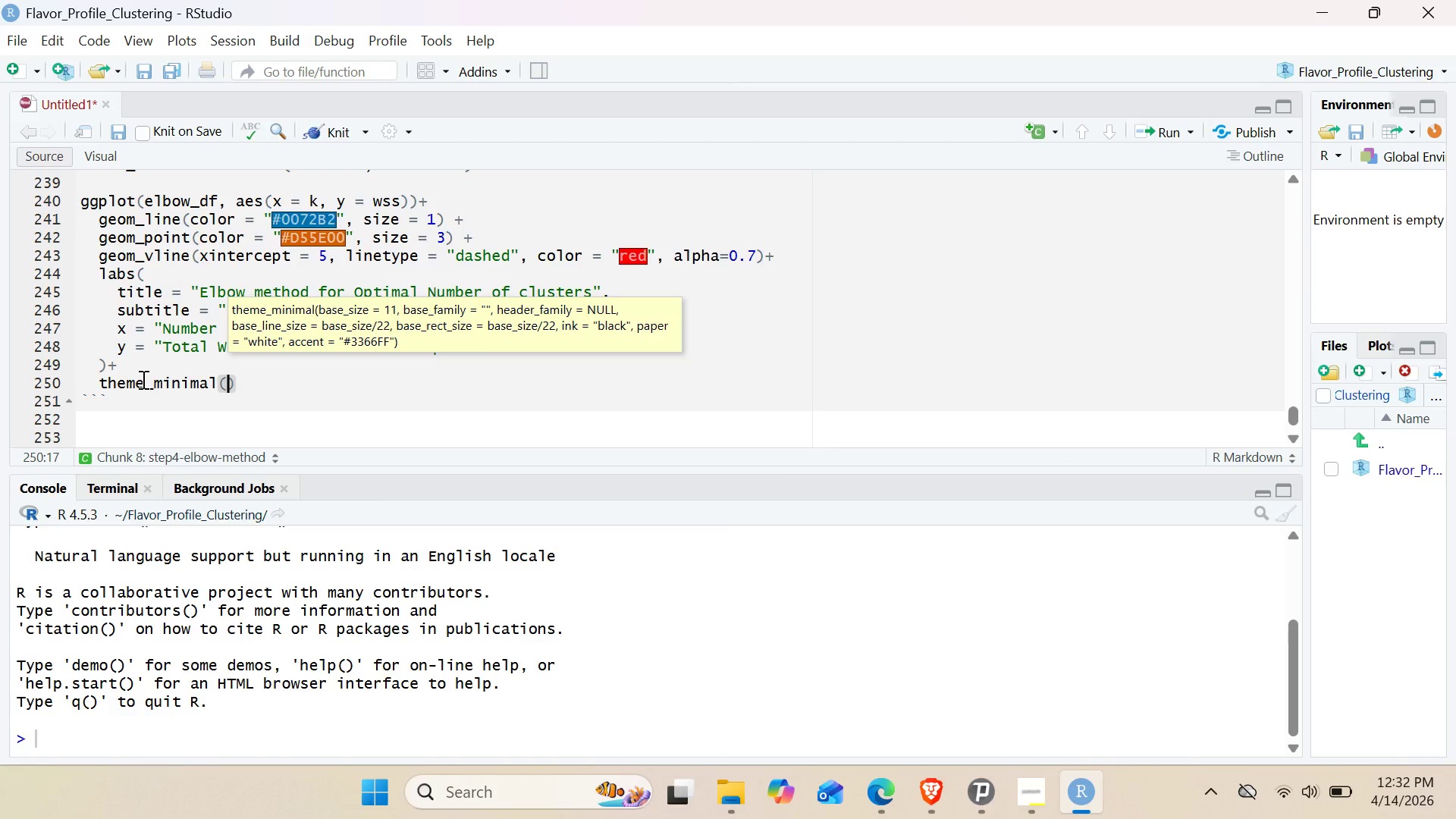 
key(ArrowRight)
 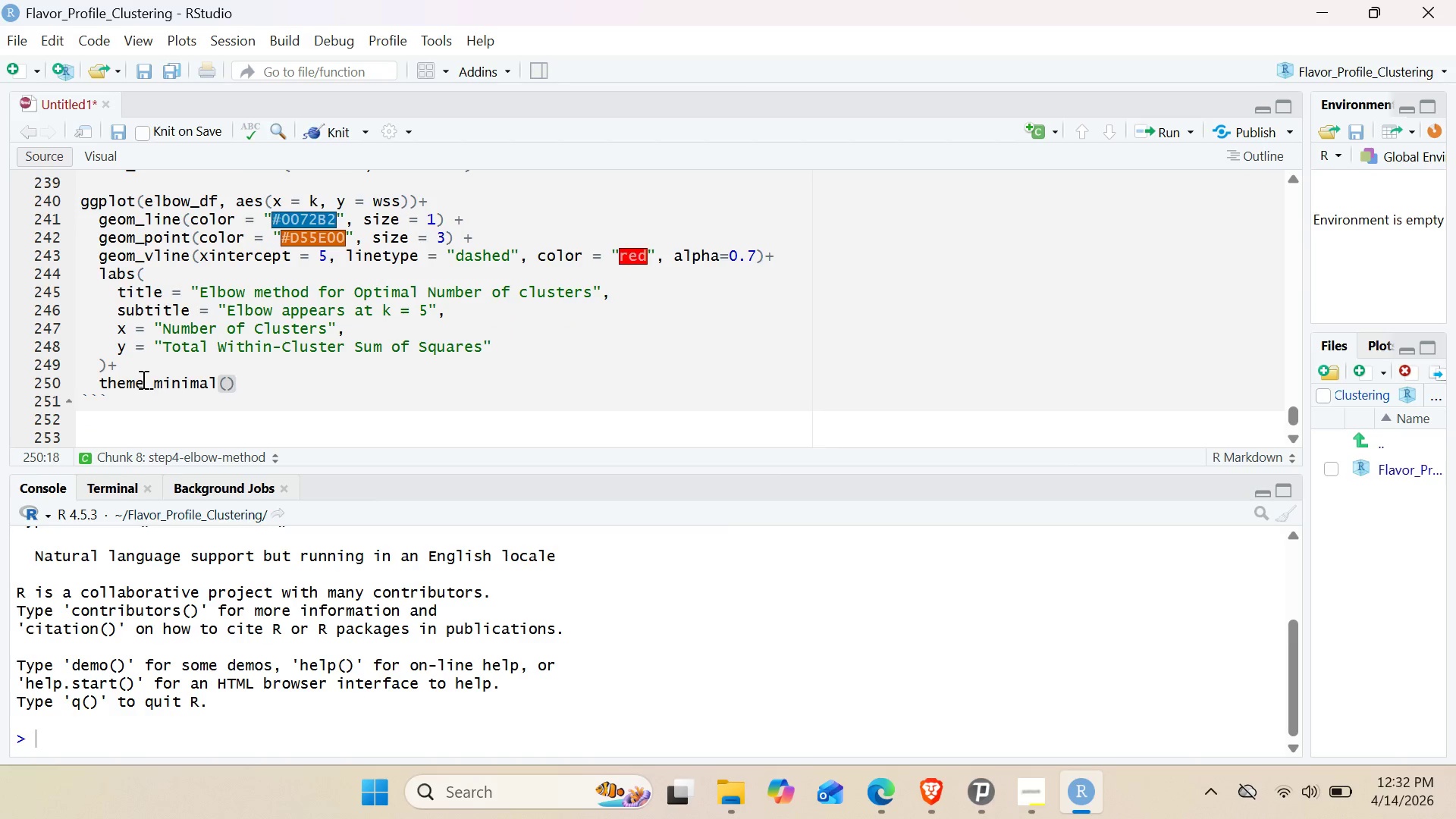 
key(Shift+Equal)
 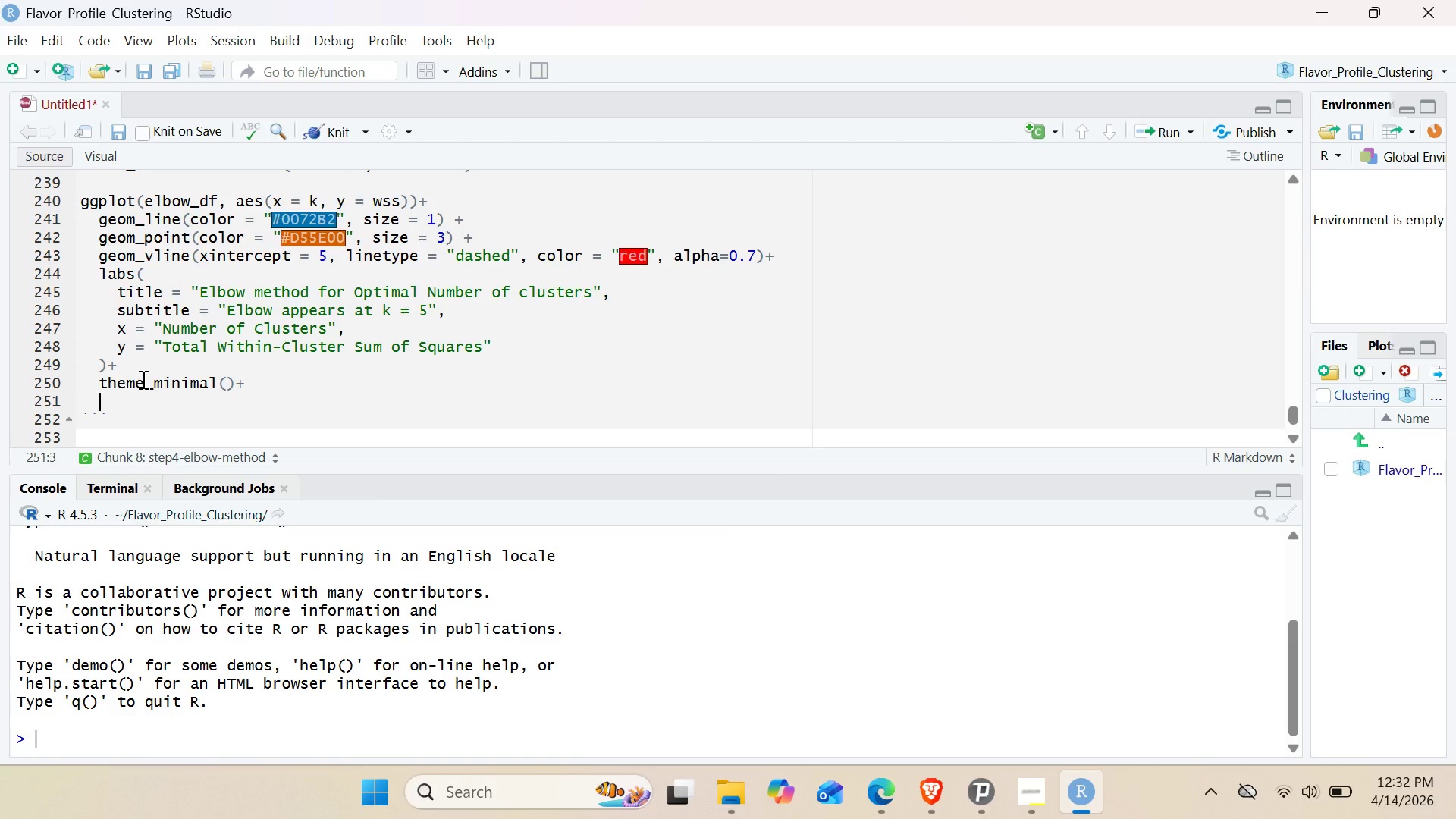 
key(Enter)
 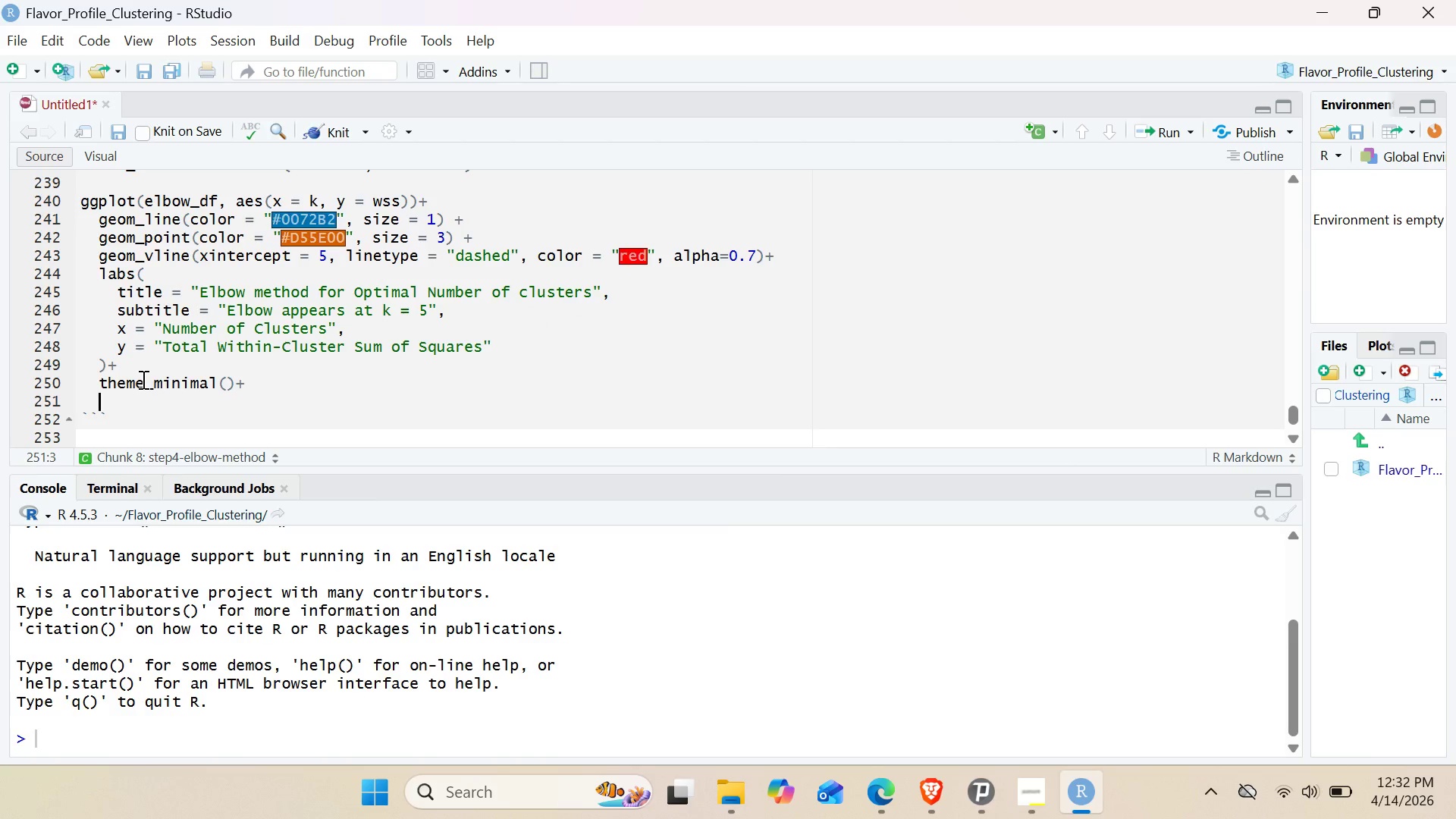 
wait(5.74)
 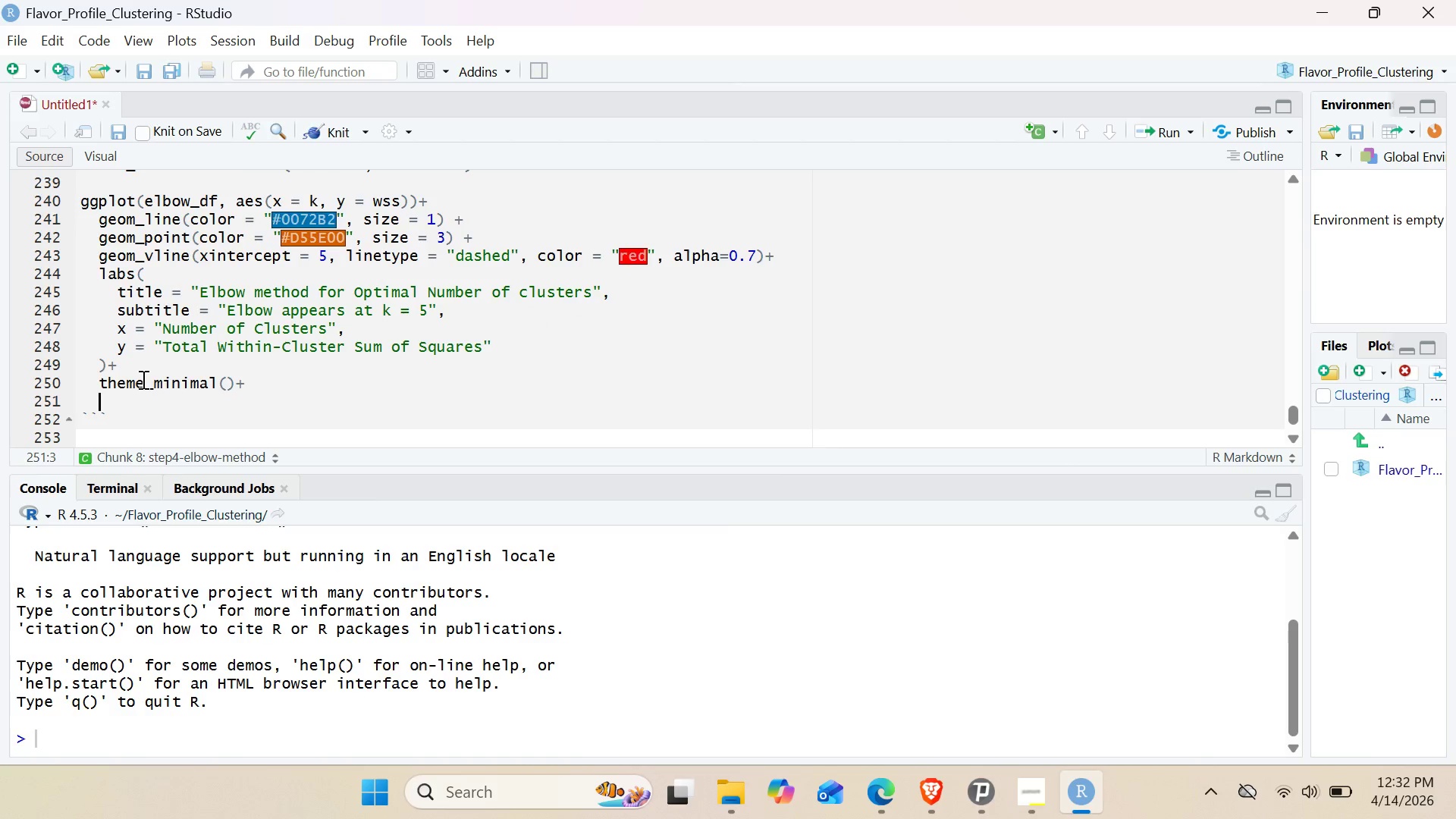 
type(theme9)
key(Backspace)
type(9)
key(Backspace)
 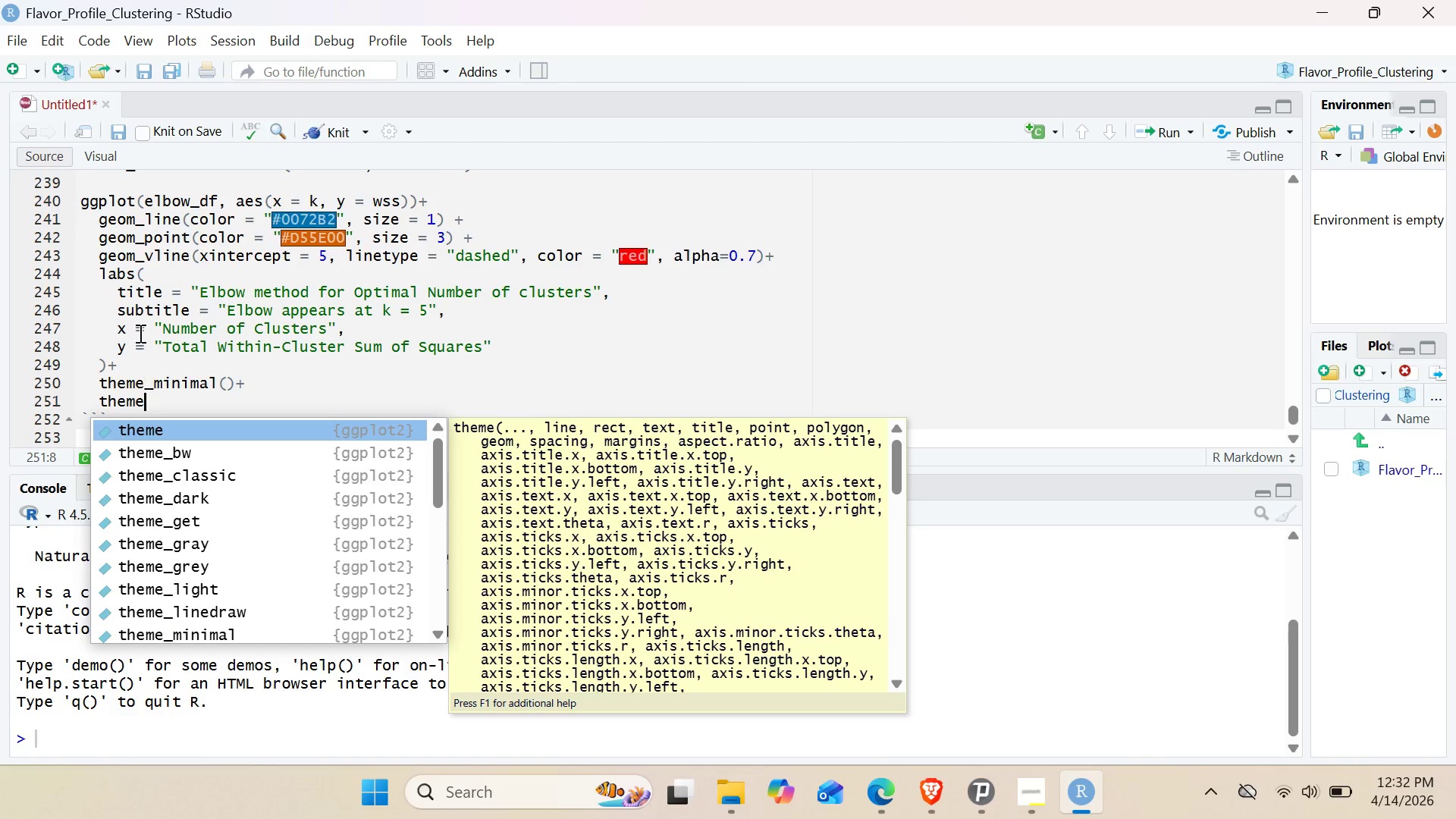 
type((PLOT.title)
 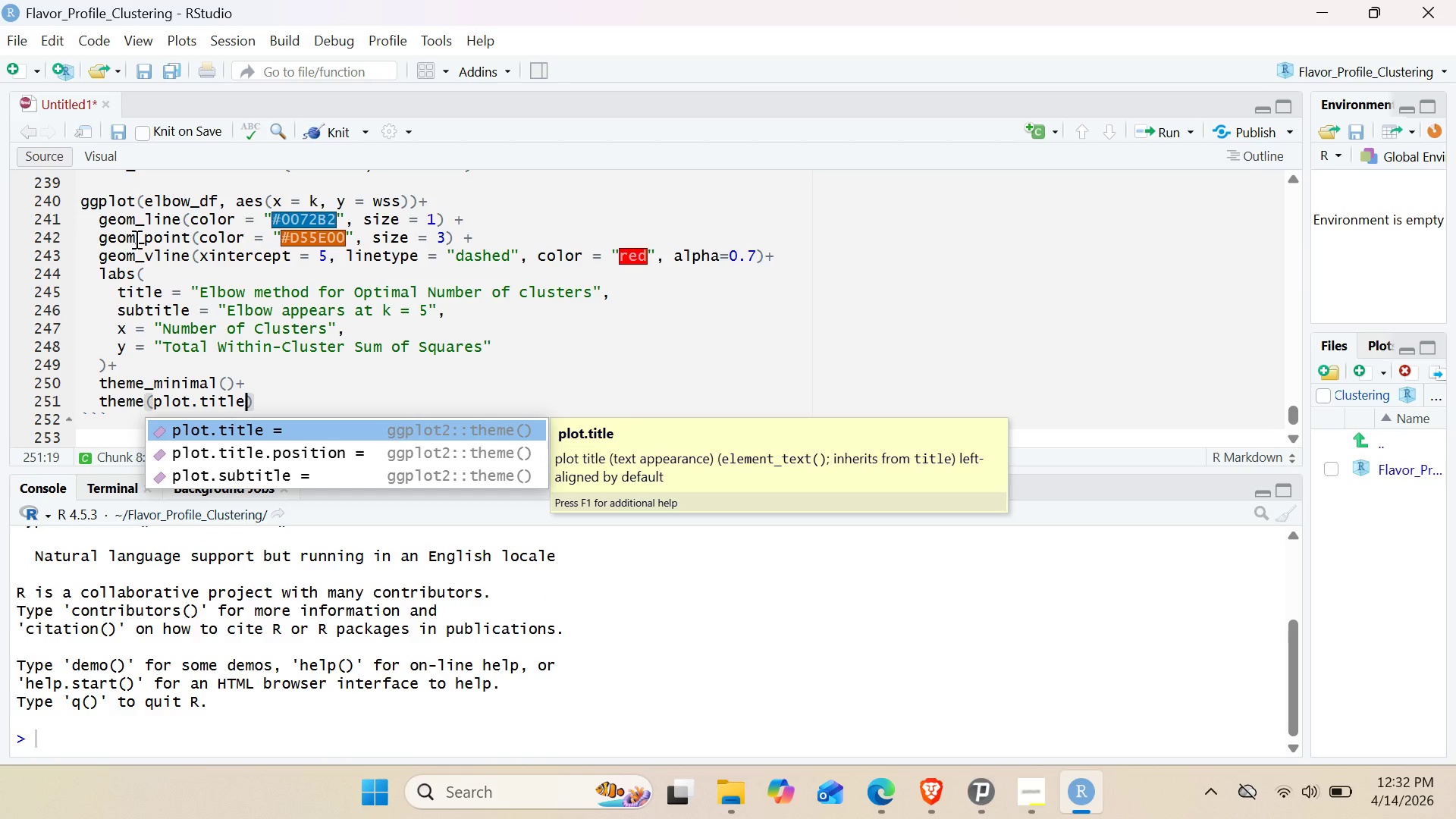 
key(Enter)
 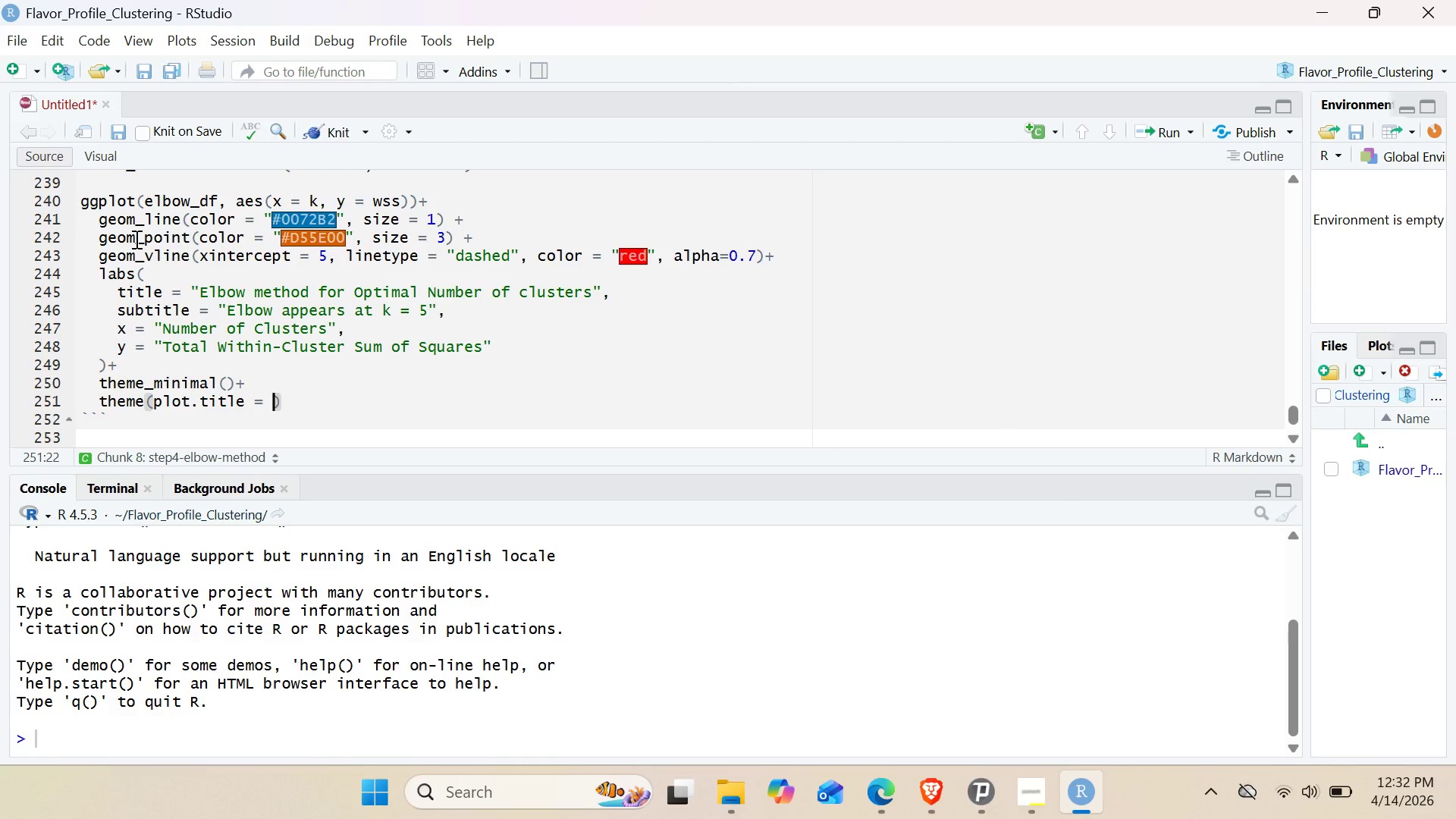 
type(element_text)
 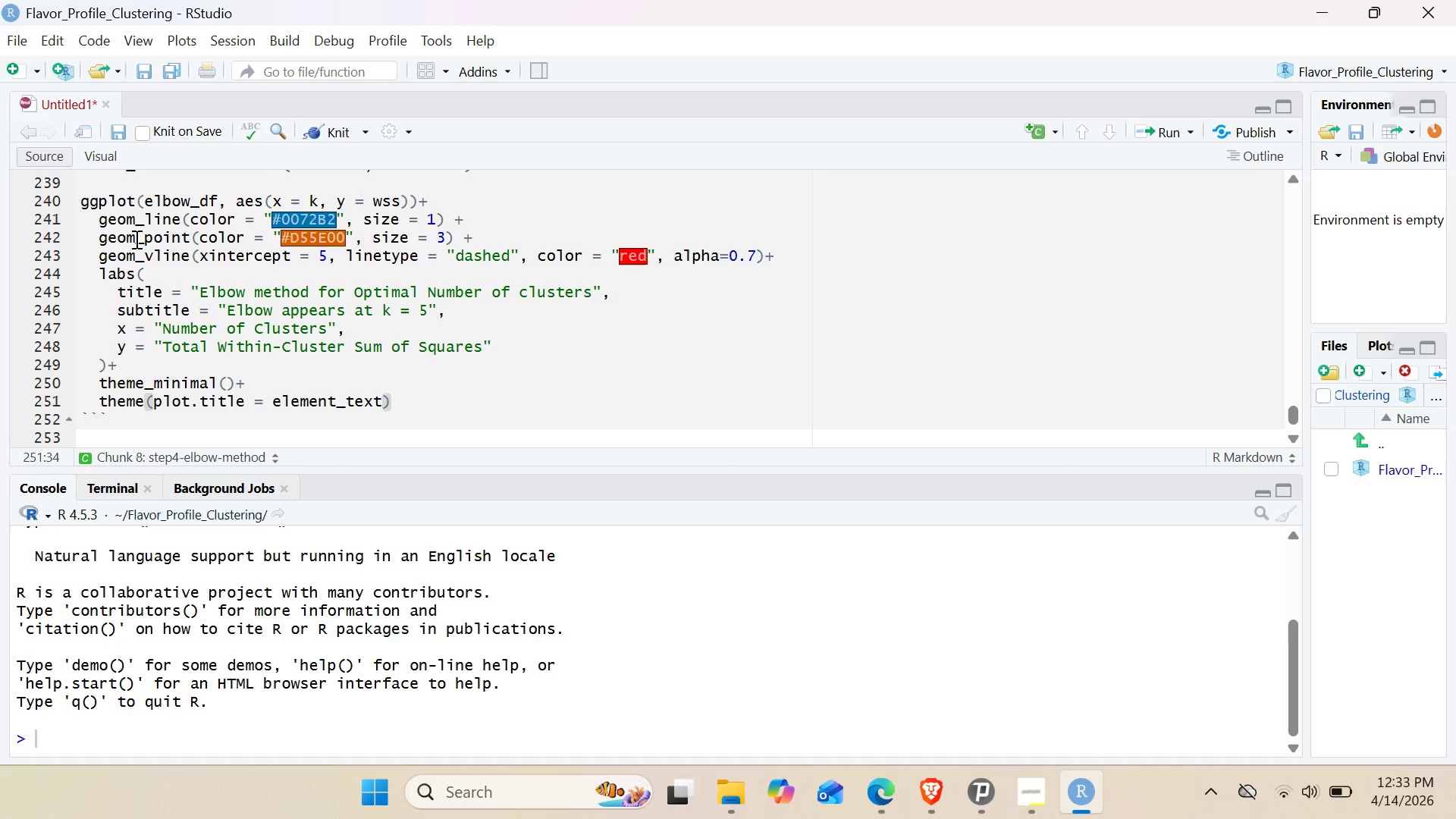 
key(Enter)
 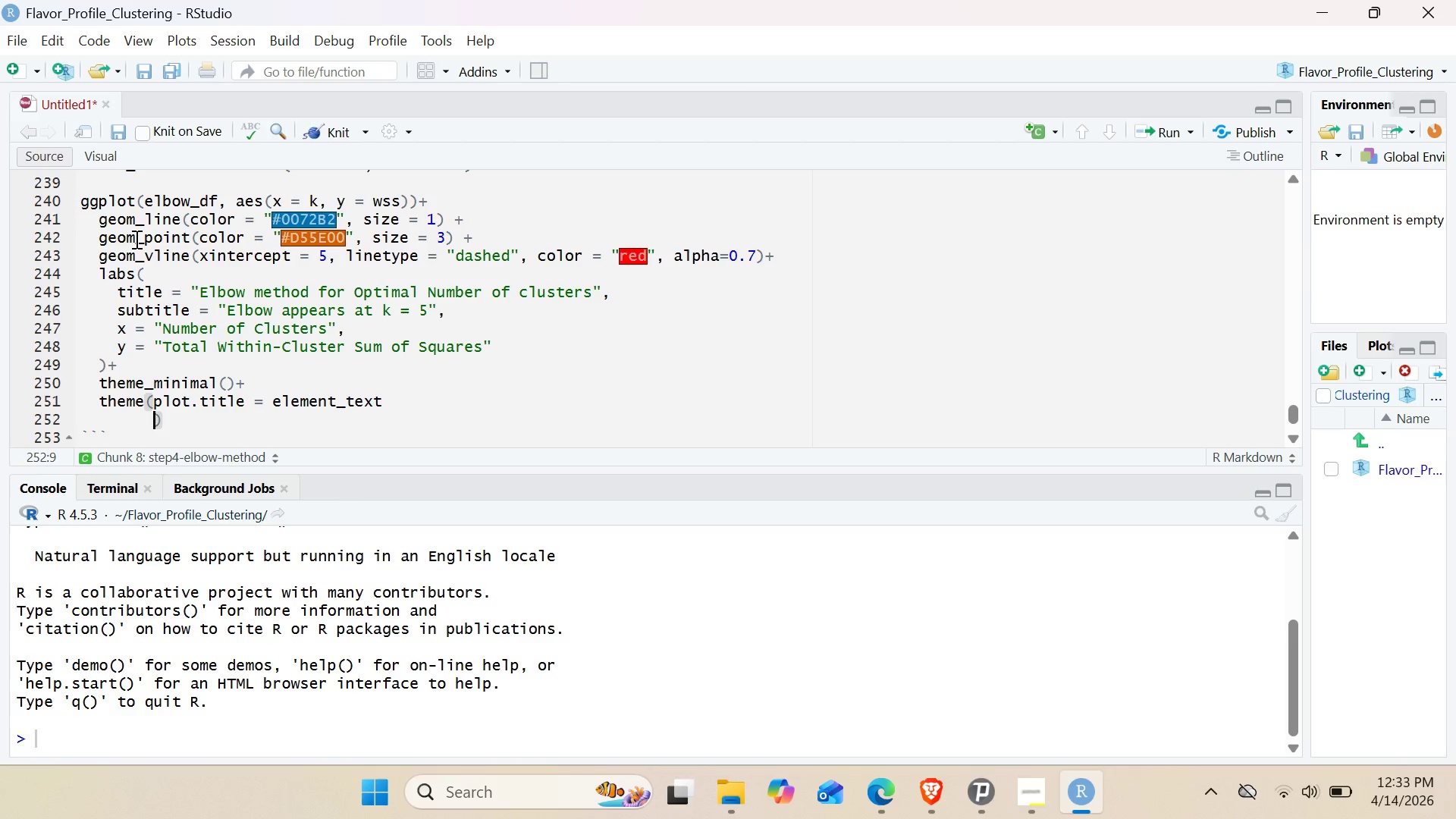 
key(Backspace)
key(Backspace)
key(Backspace)
key(Backspace)
key(Backspace)
type((size = 14, face)
 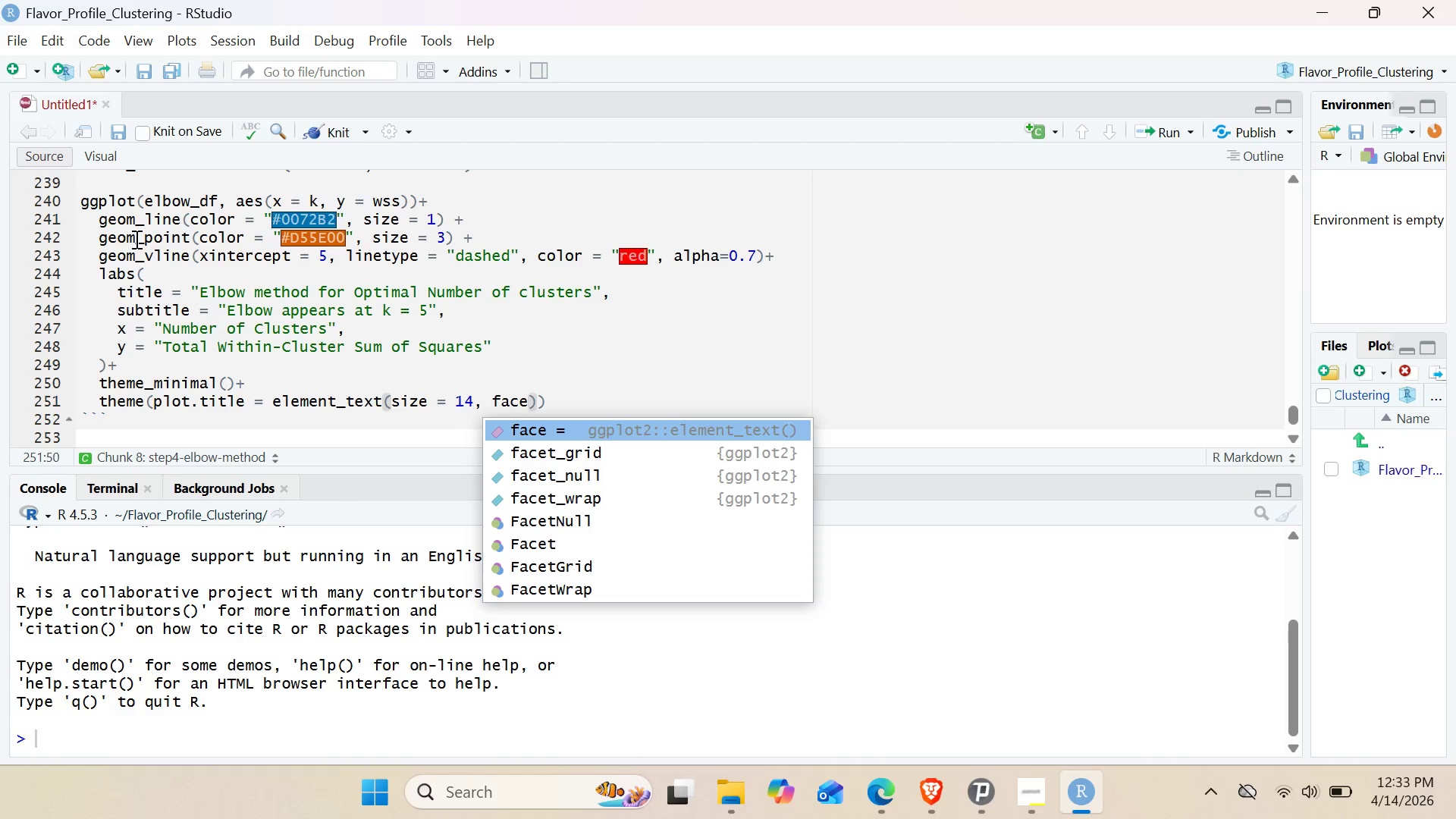 
key(Enter)
 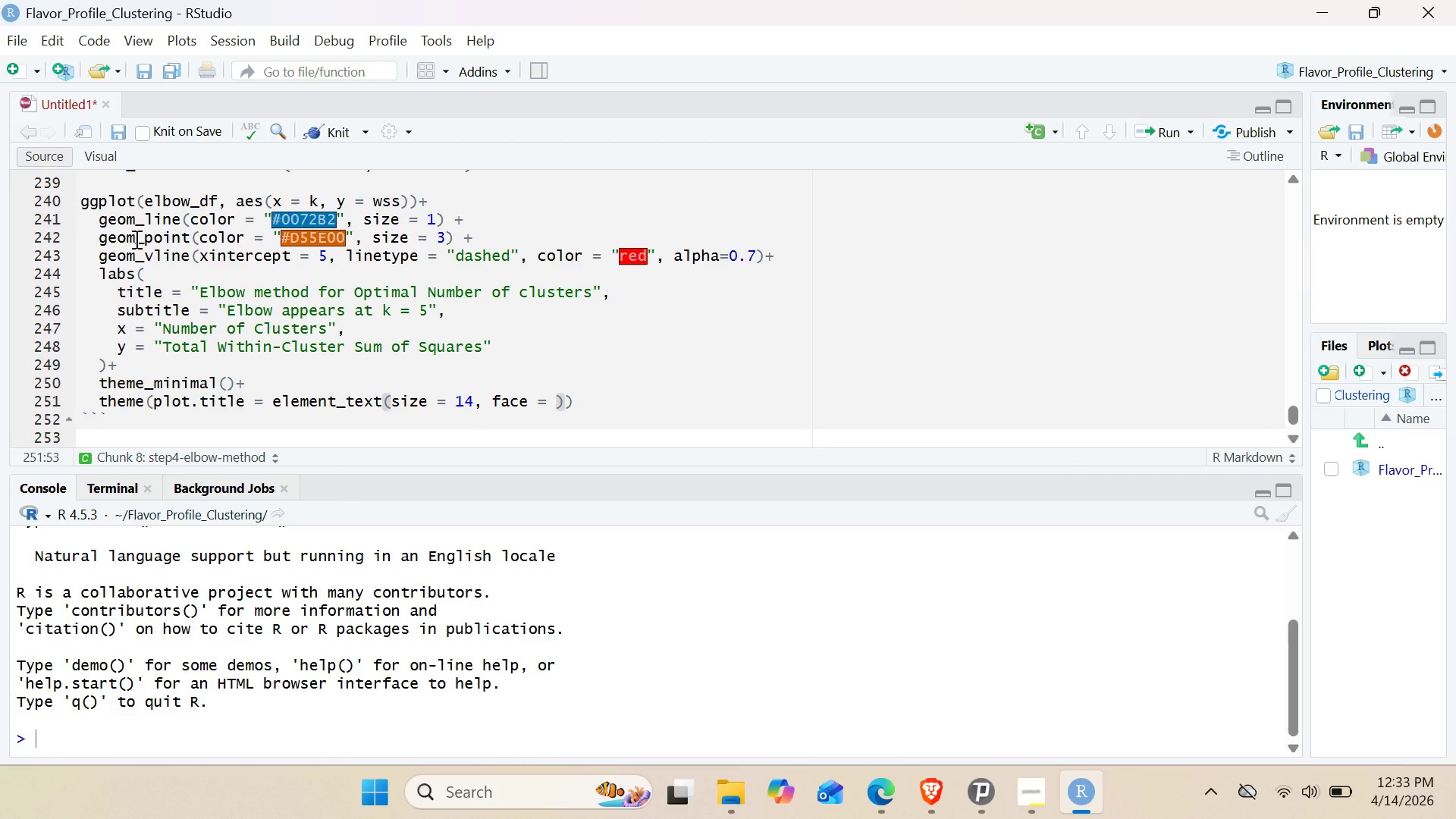 
type("bold)
 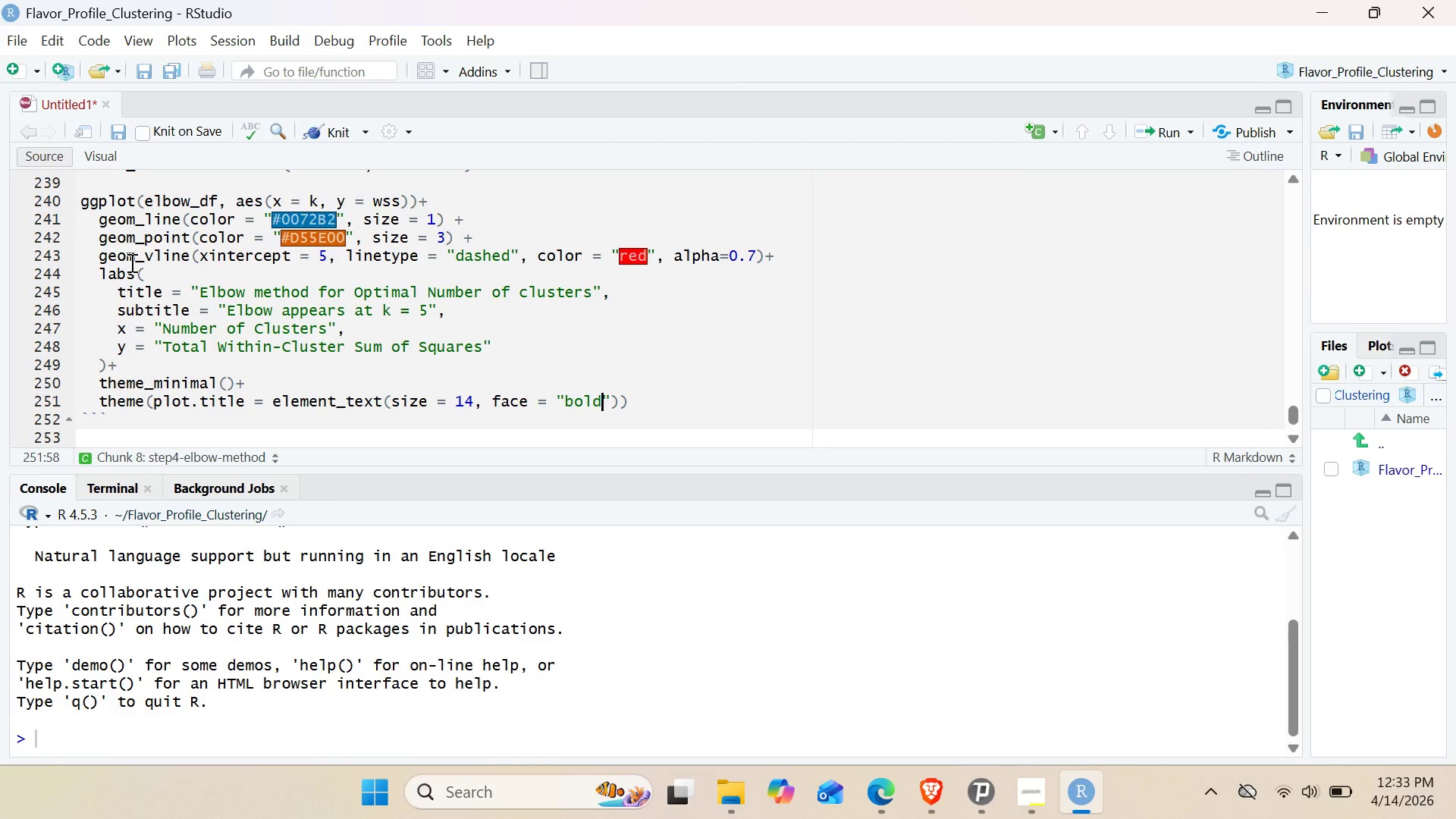 
key(ArrowRight)
 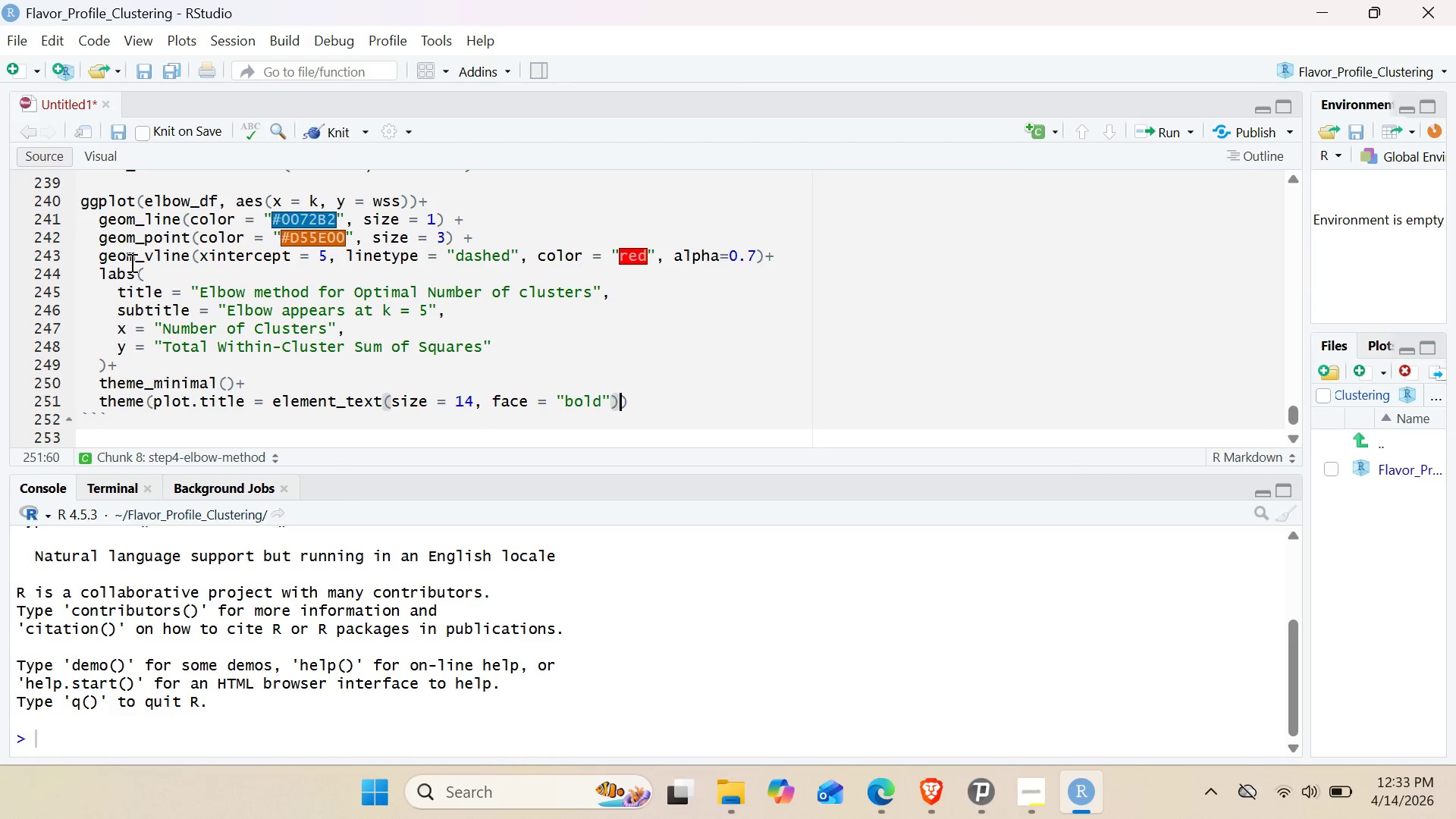 
key(ArrowRight)
 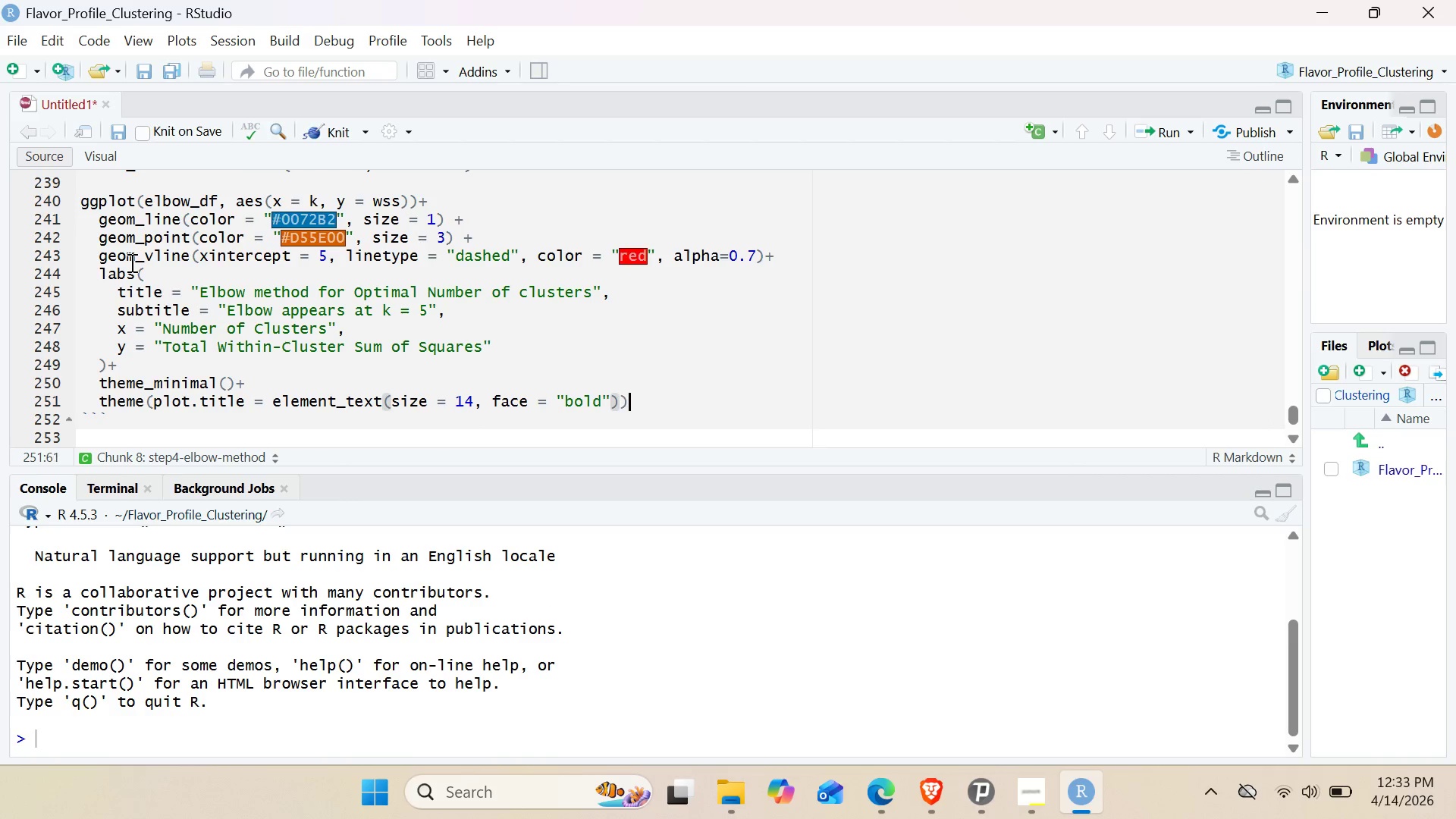 
key(ArrowRight)
 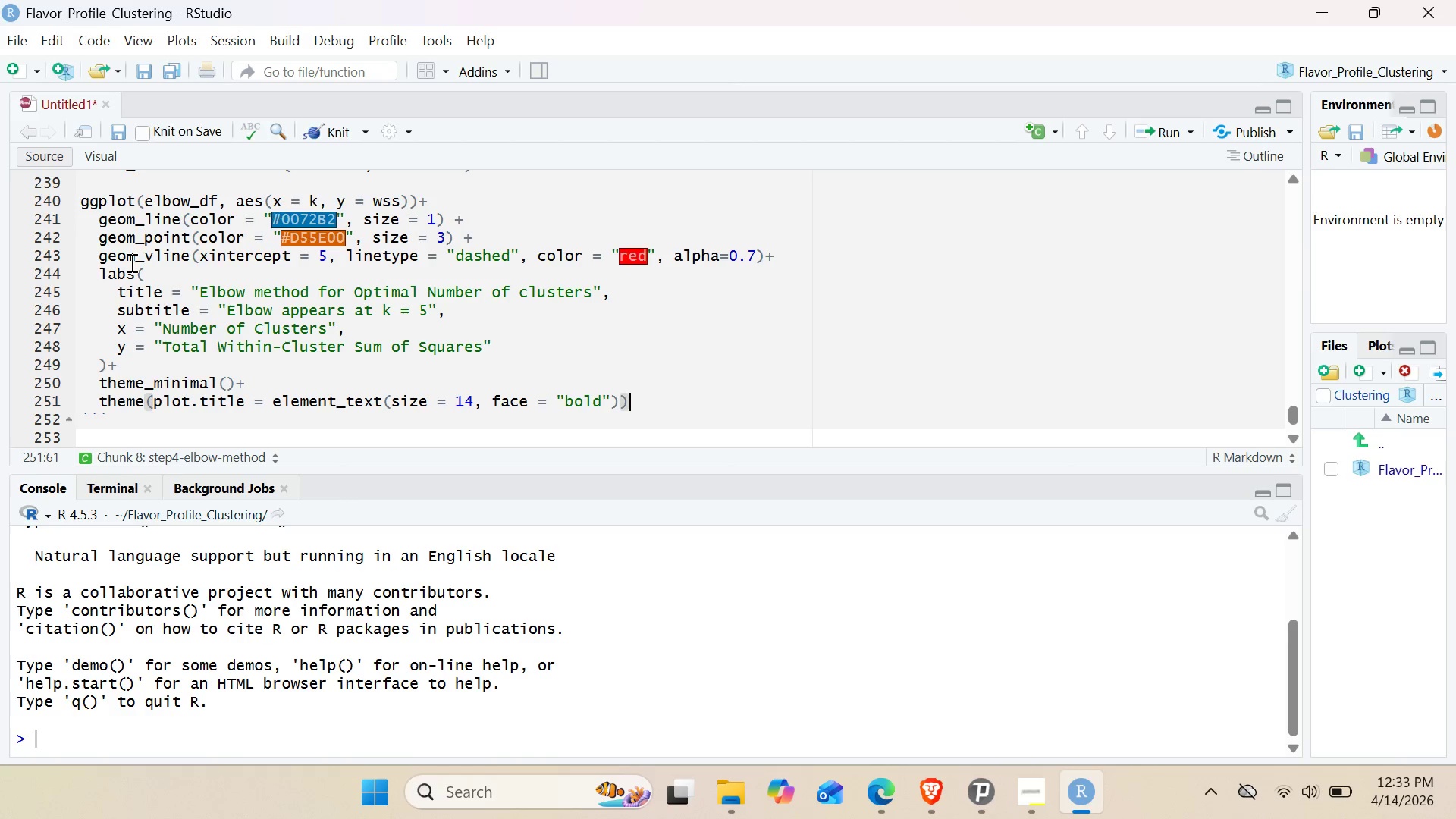 
wait(17.48)
 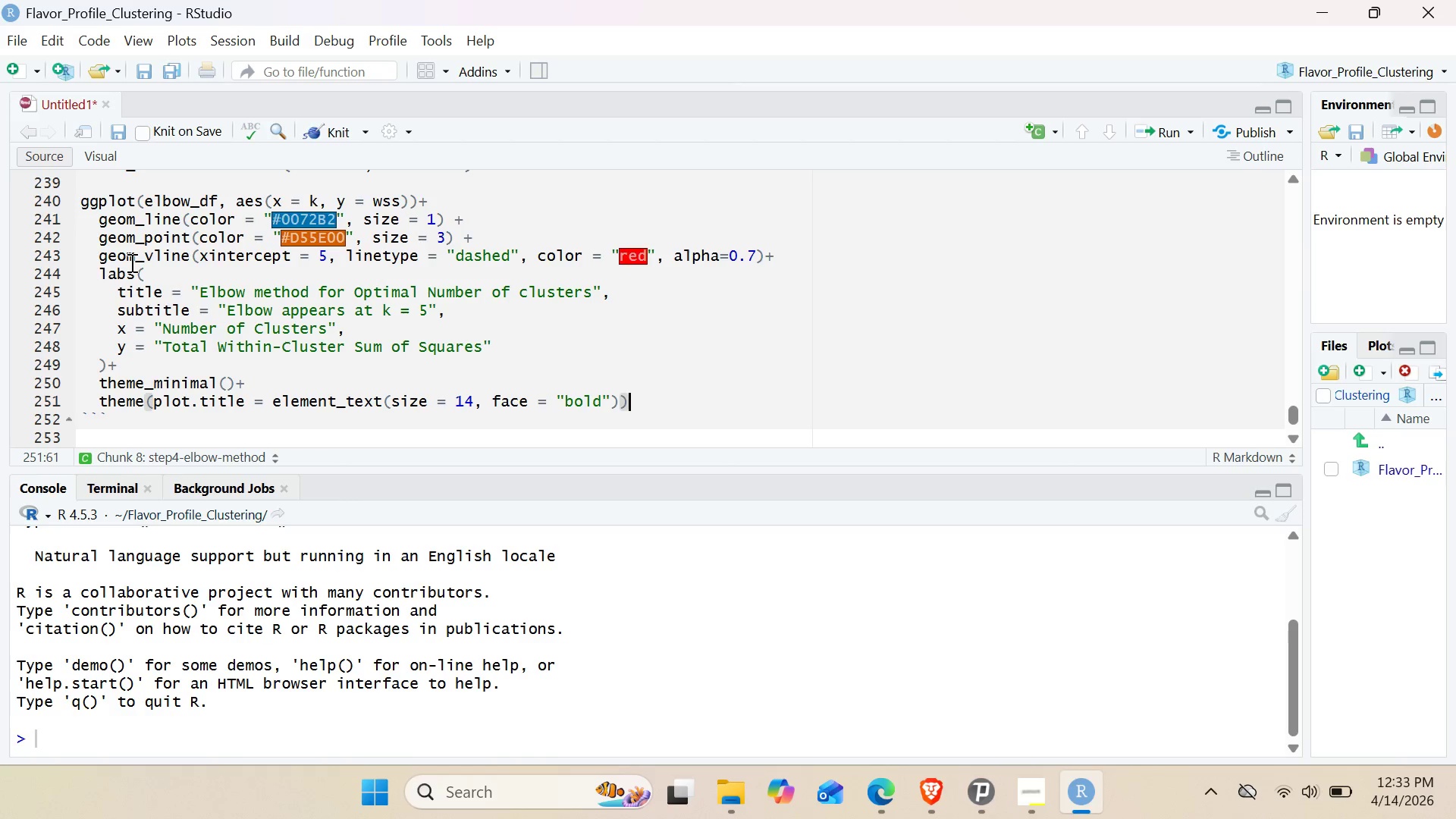 
scroll: coordinate [130, 263], scroll_direction: down, amount: 2.0
 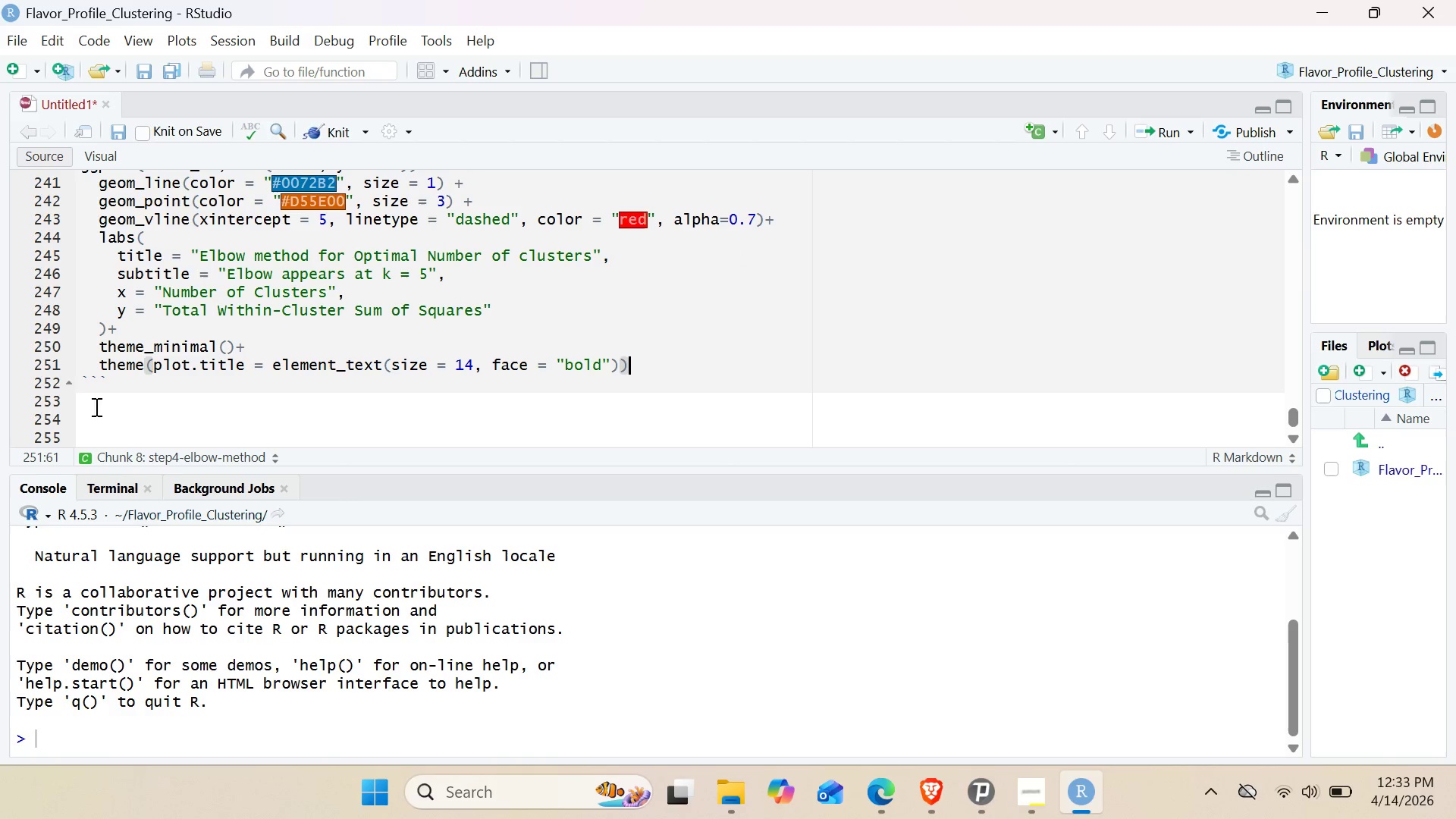 
left_click([89, 424])
 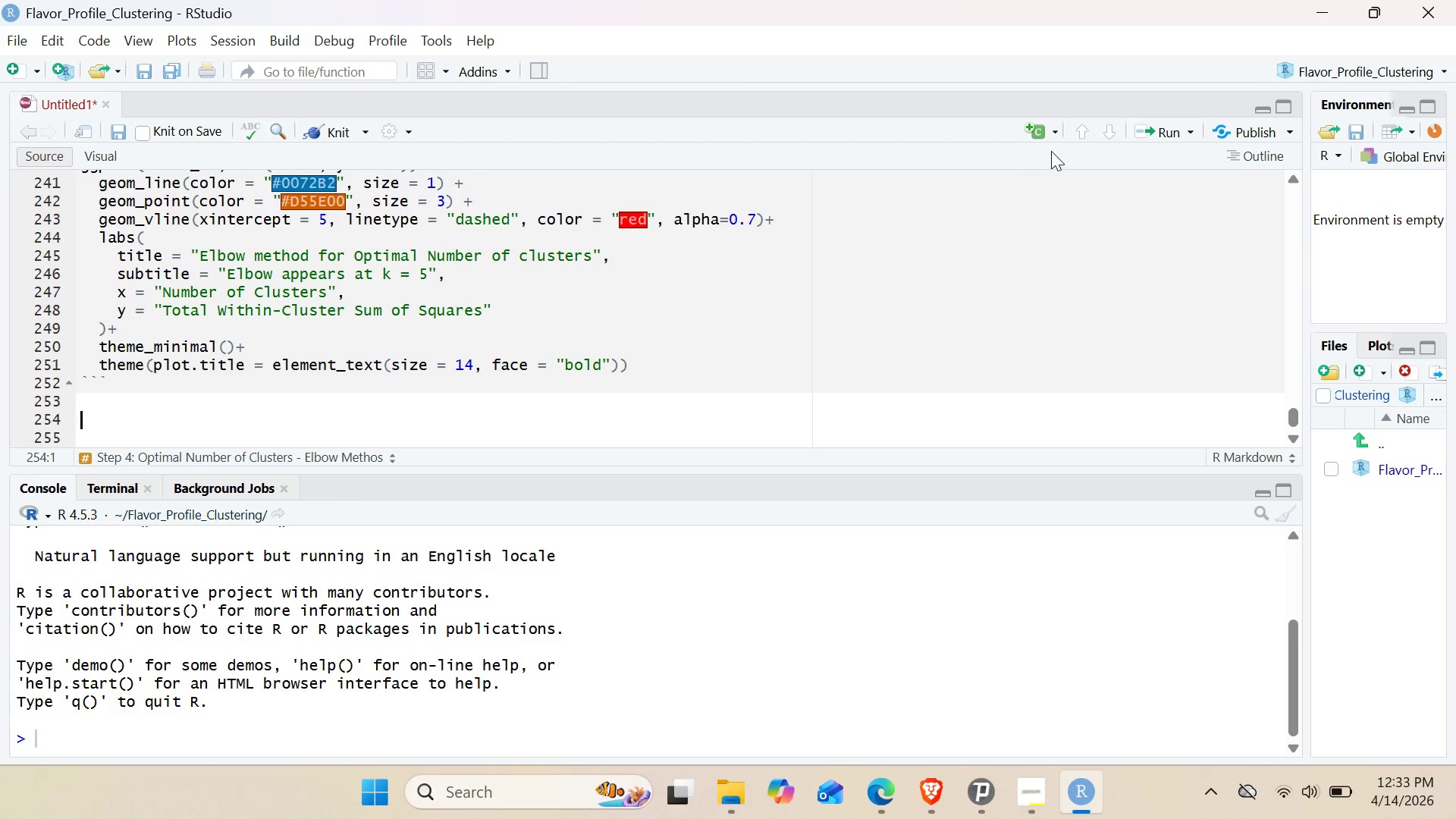 
left_click([1056, 130])
 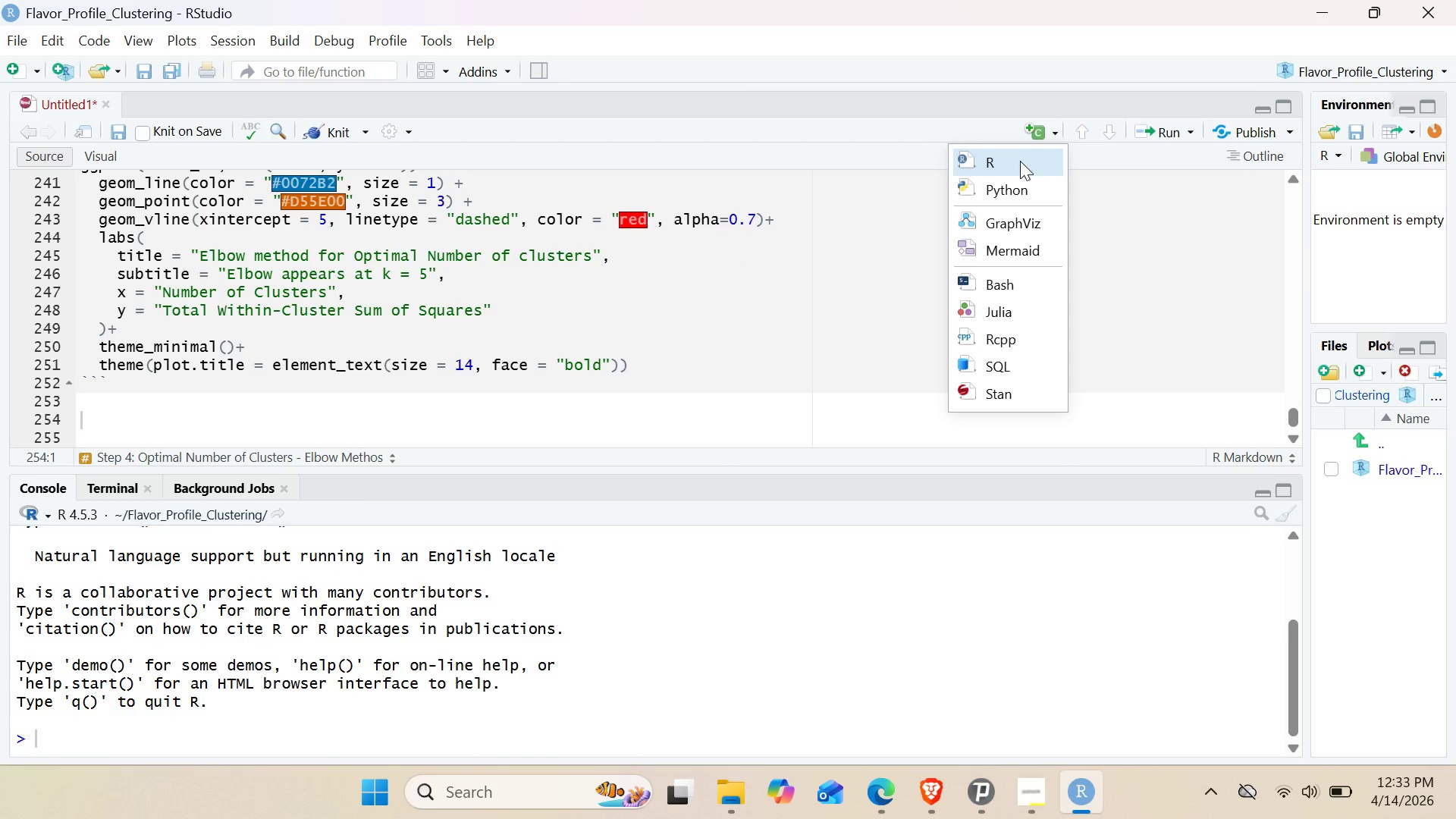 
left_click([1020, 161])
 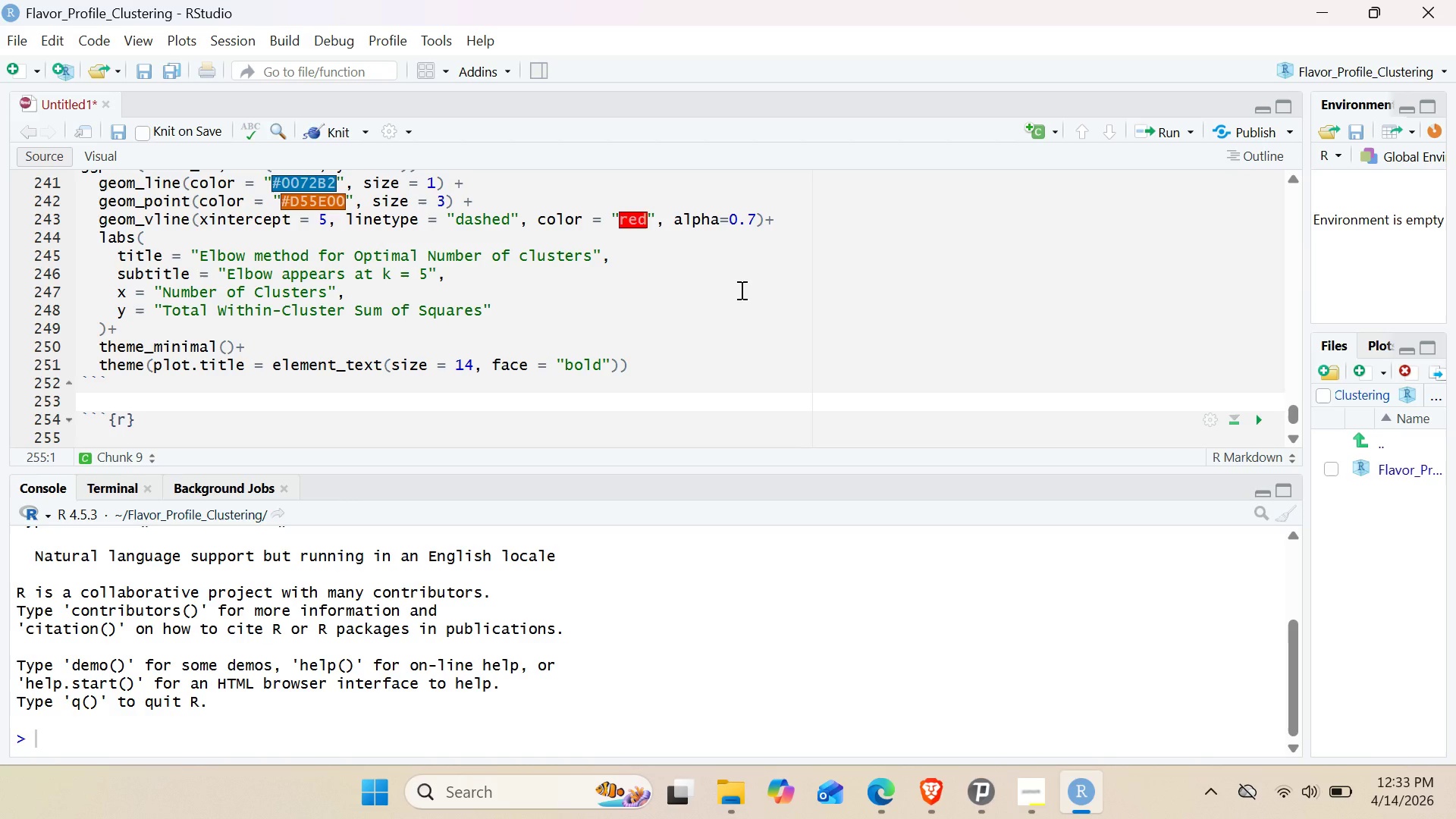 
scroll: coordinate [740, 290], scroll_direction: down, amount: 2.0
 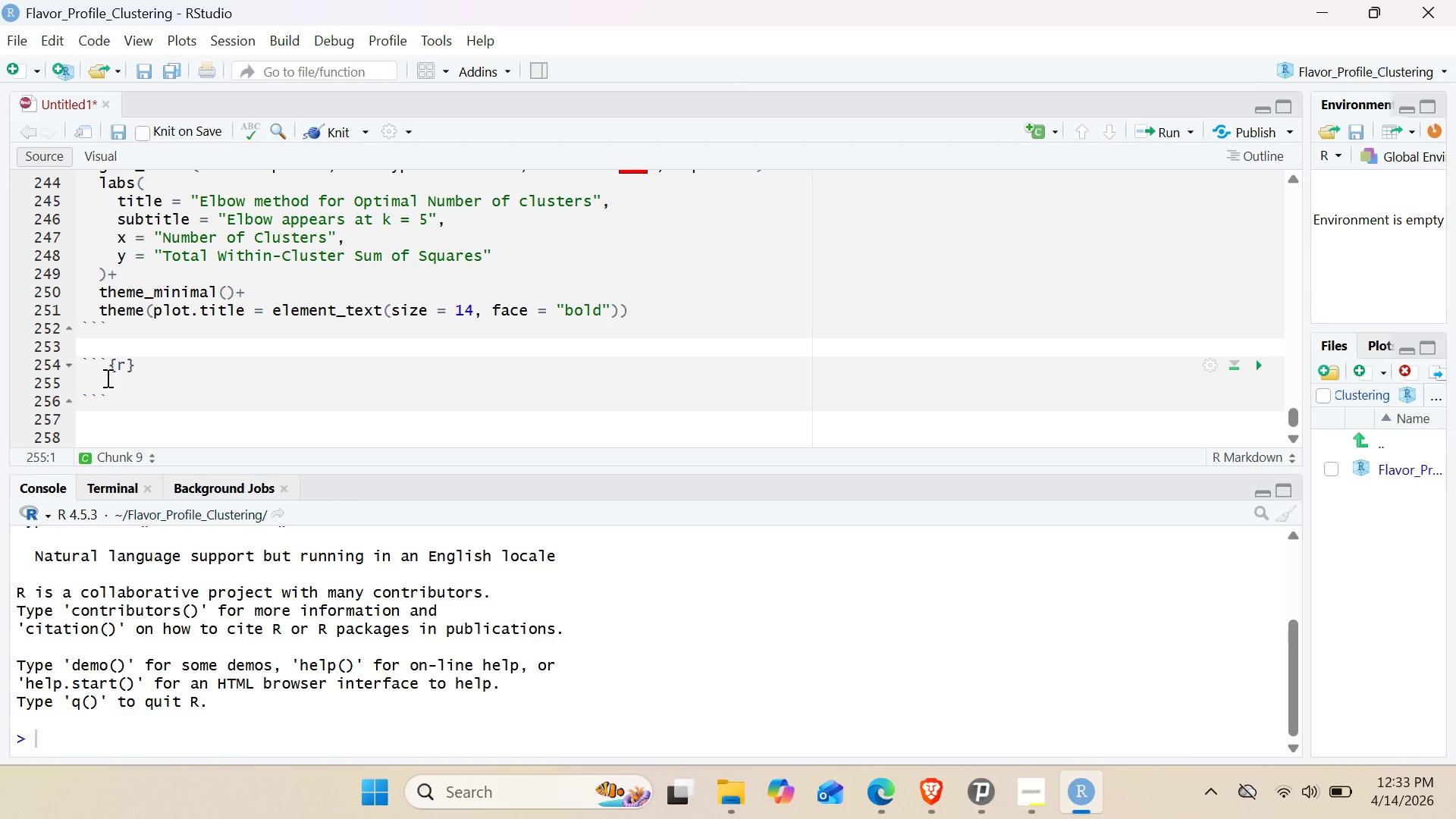 
left_click([106, 378])
 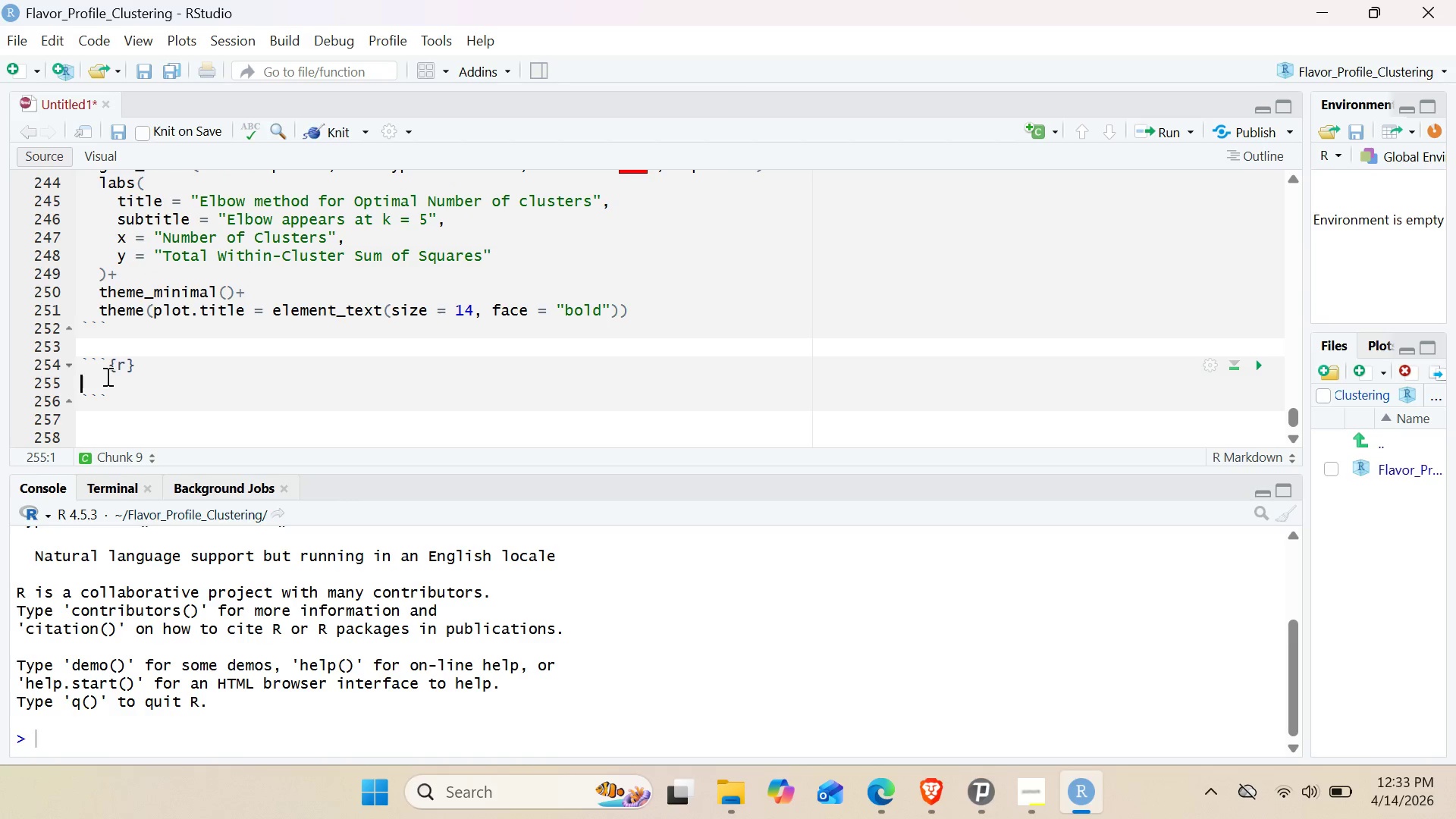 
left_click([129, 362])
 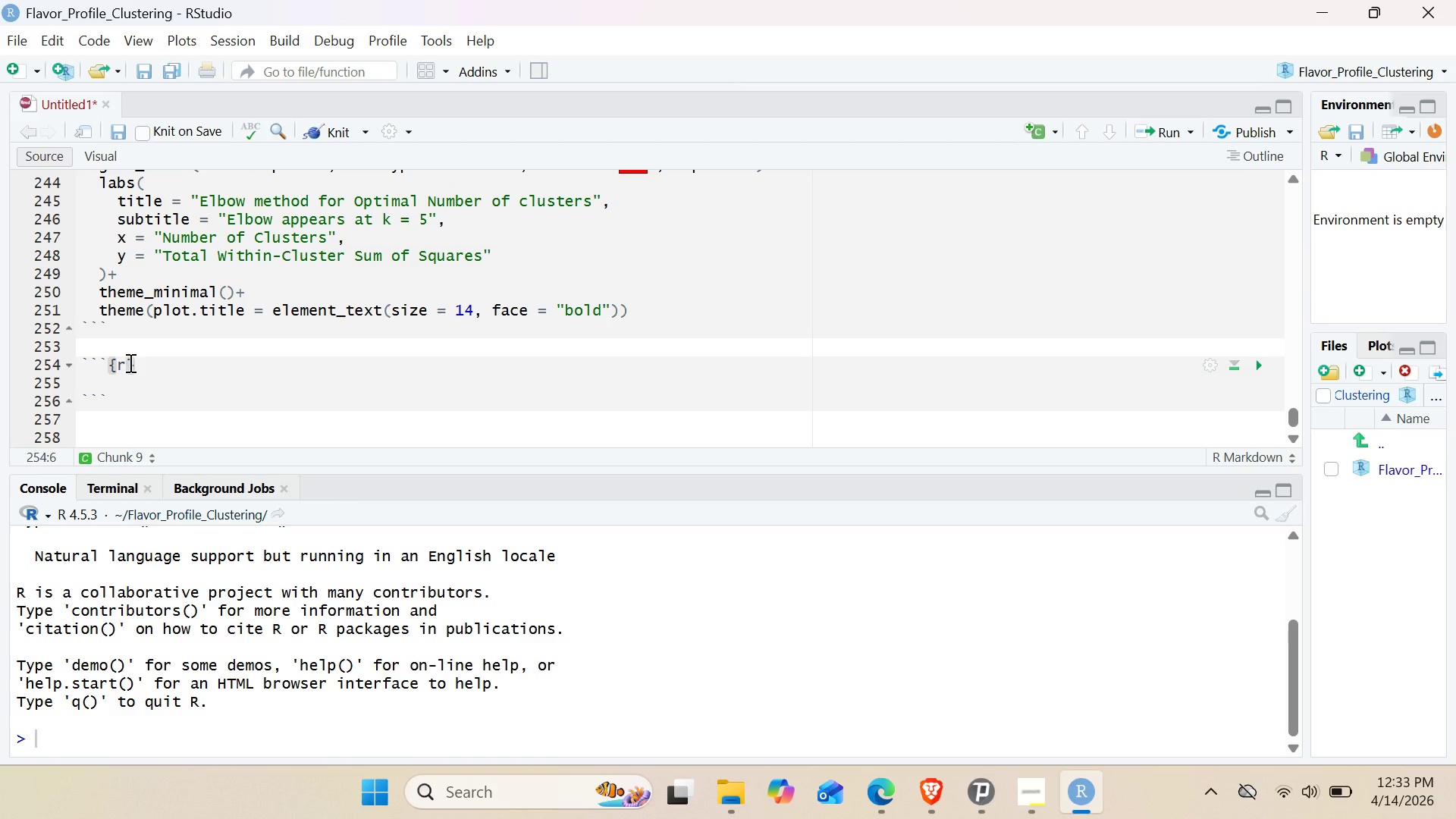 
type( step4-silhouette, fig.cap="")
 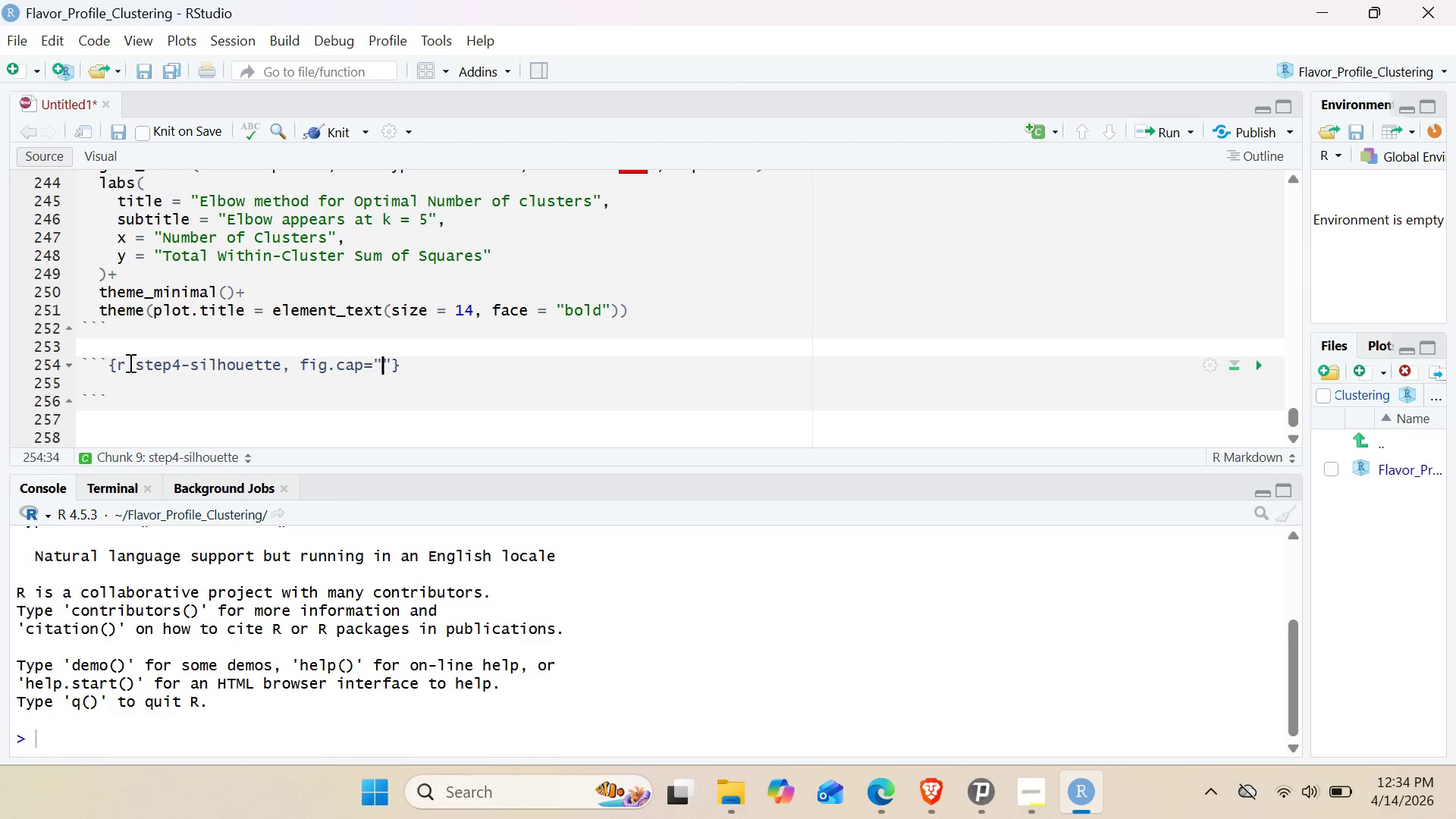 
 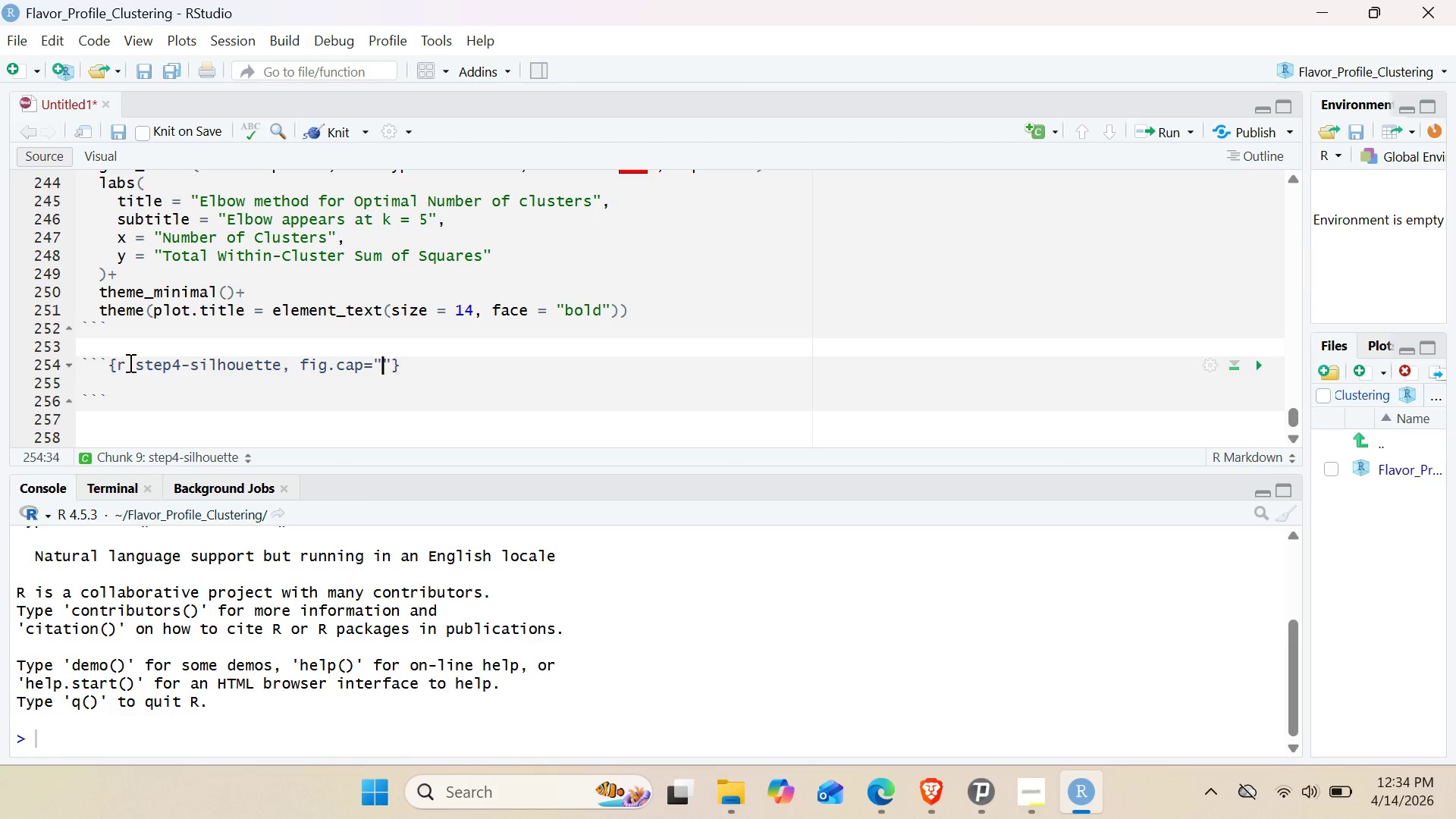 
key(ArrowLeft)
 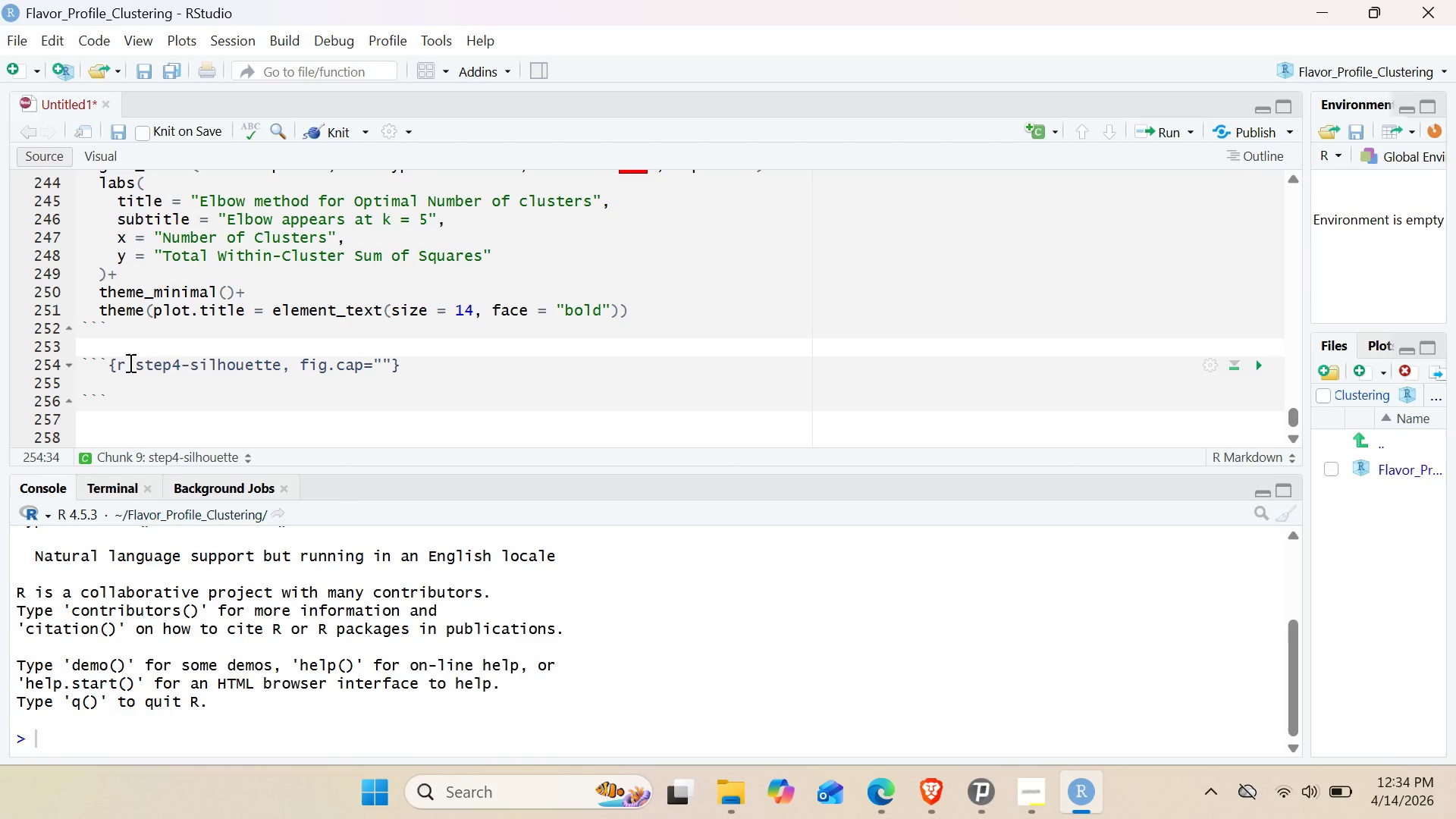 
type(Silhoutte Score for Different K)
 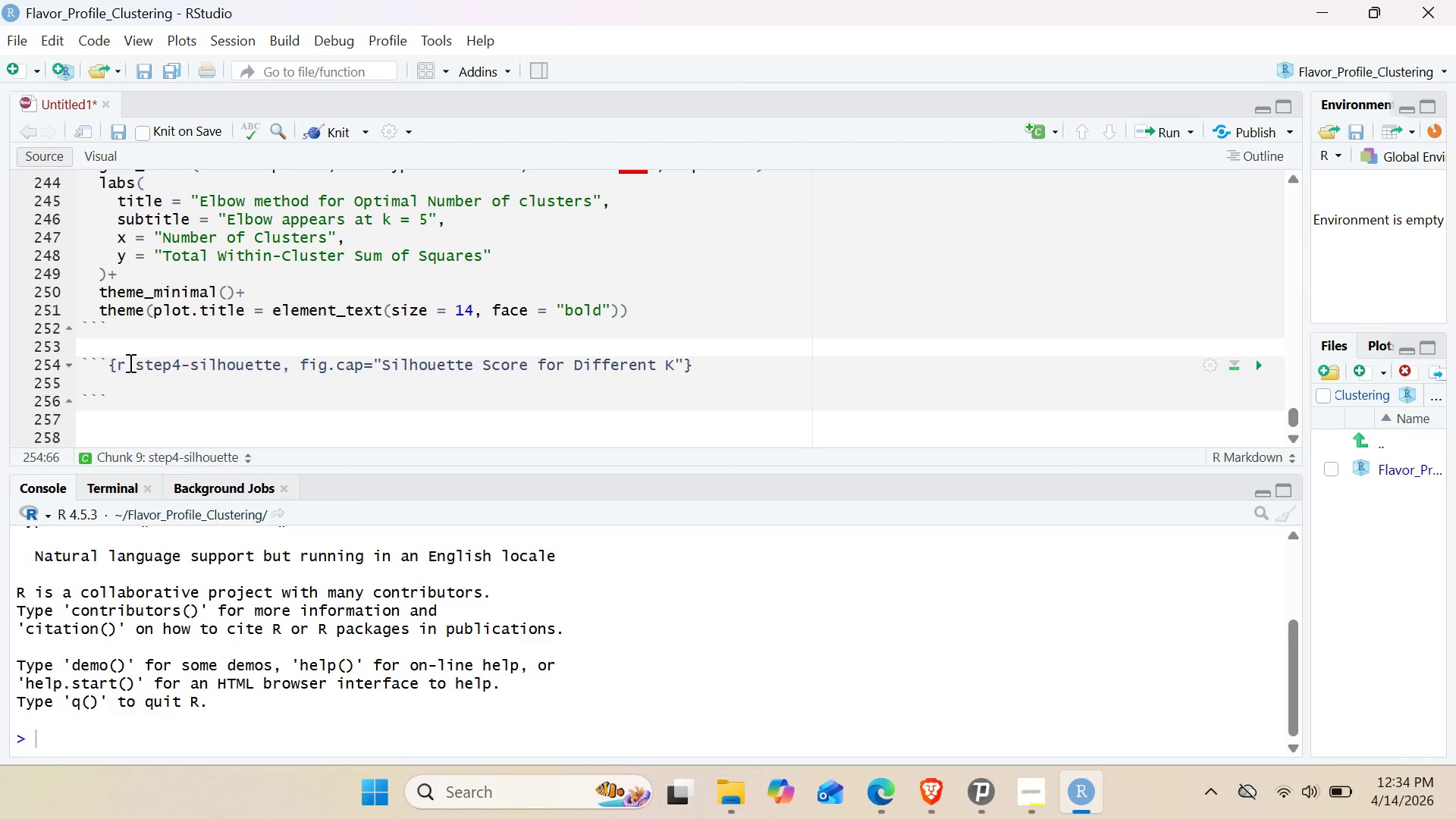 
left_click([234, 383])
 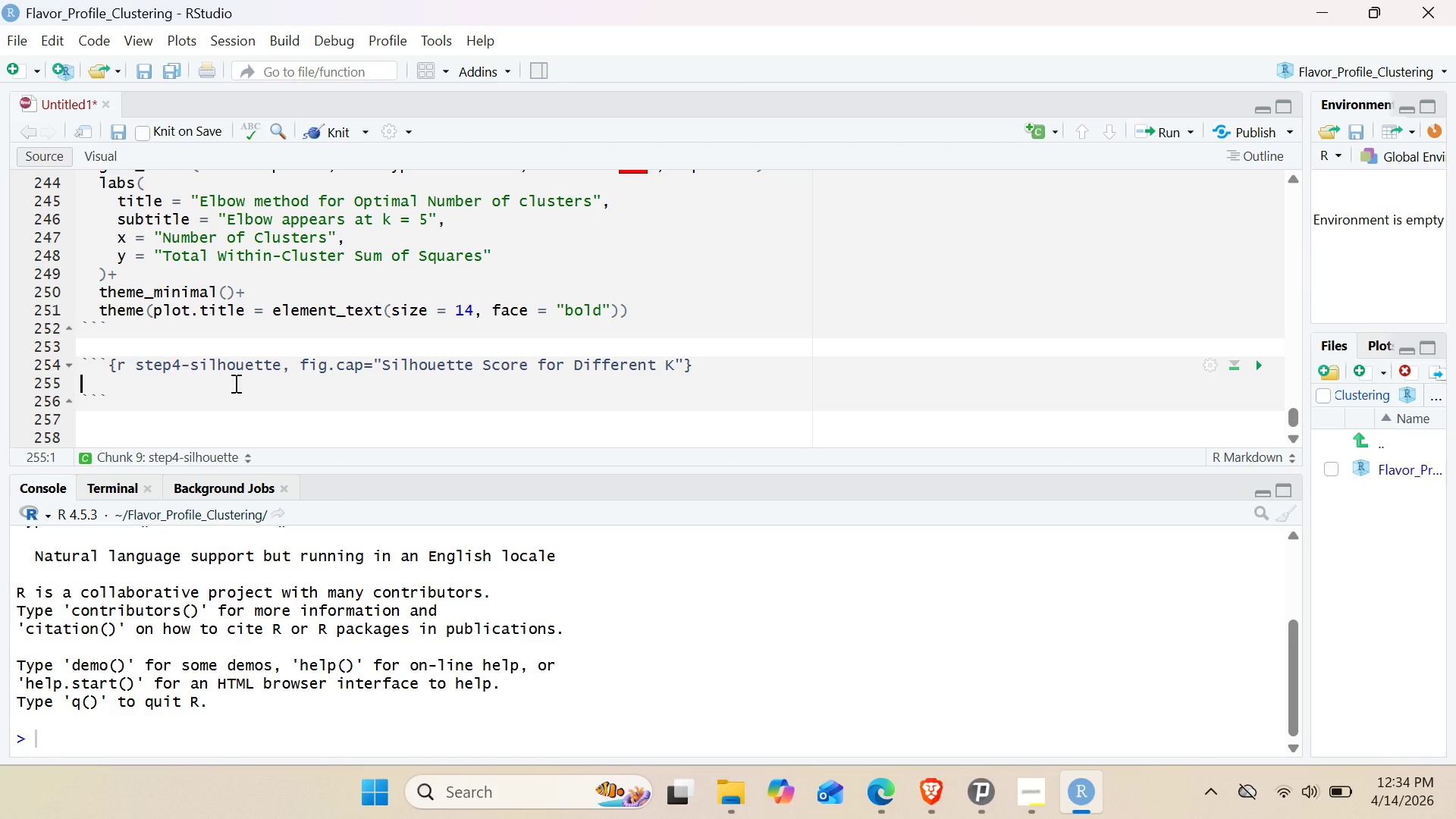 
type(# Calculate)
 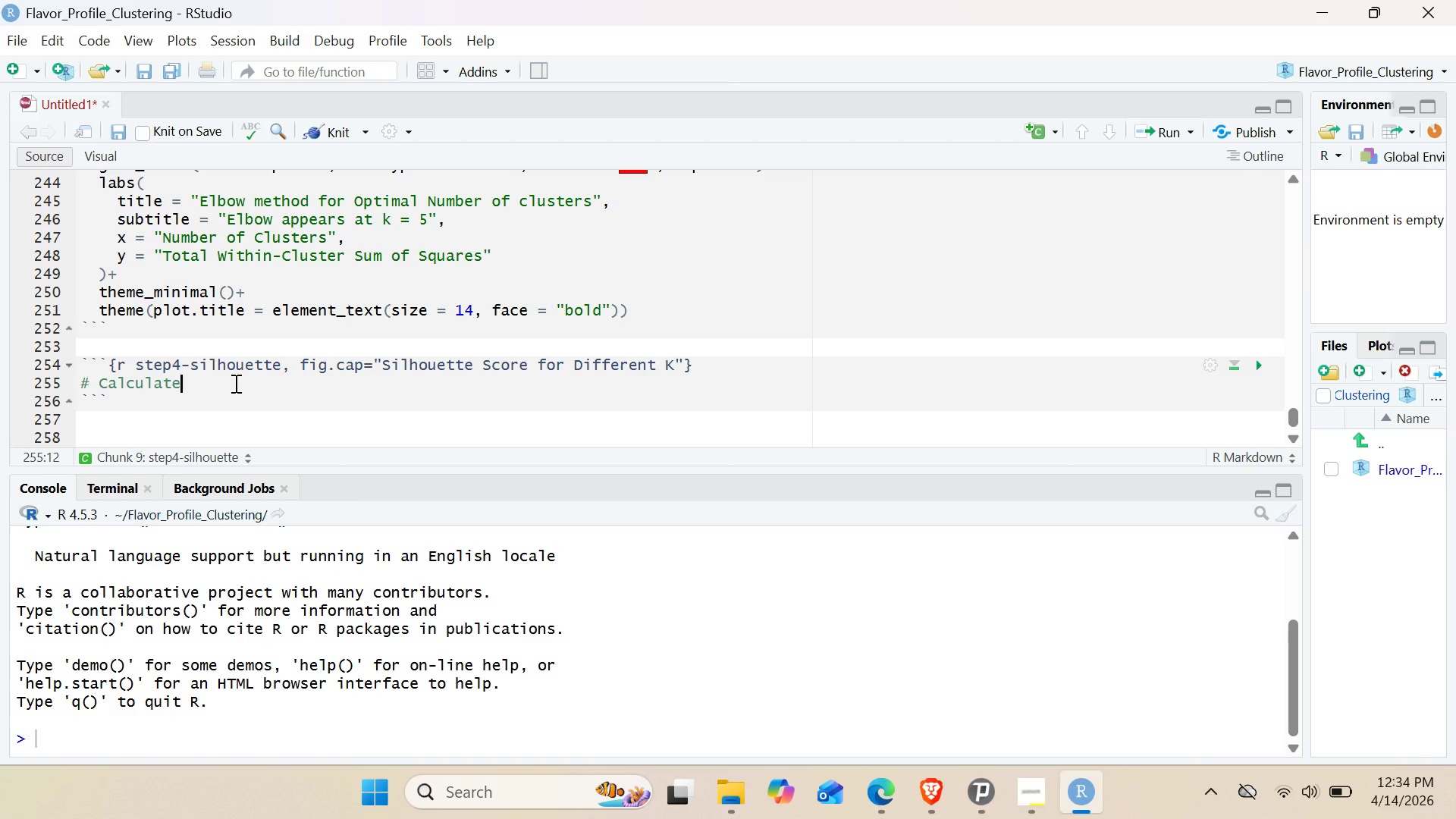 
wait(10.5)
 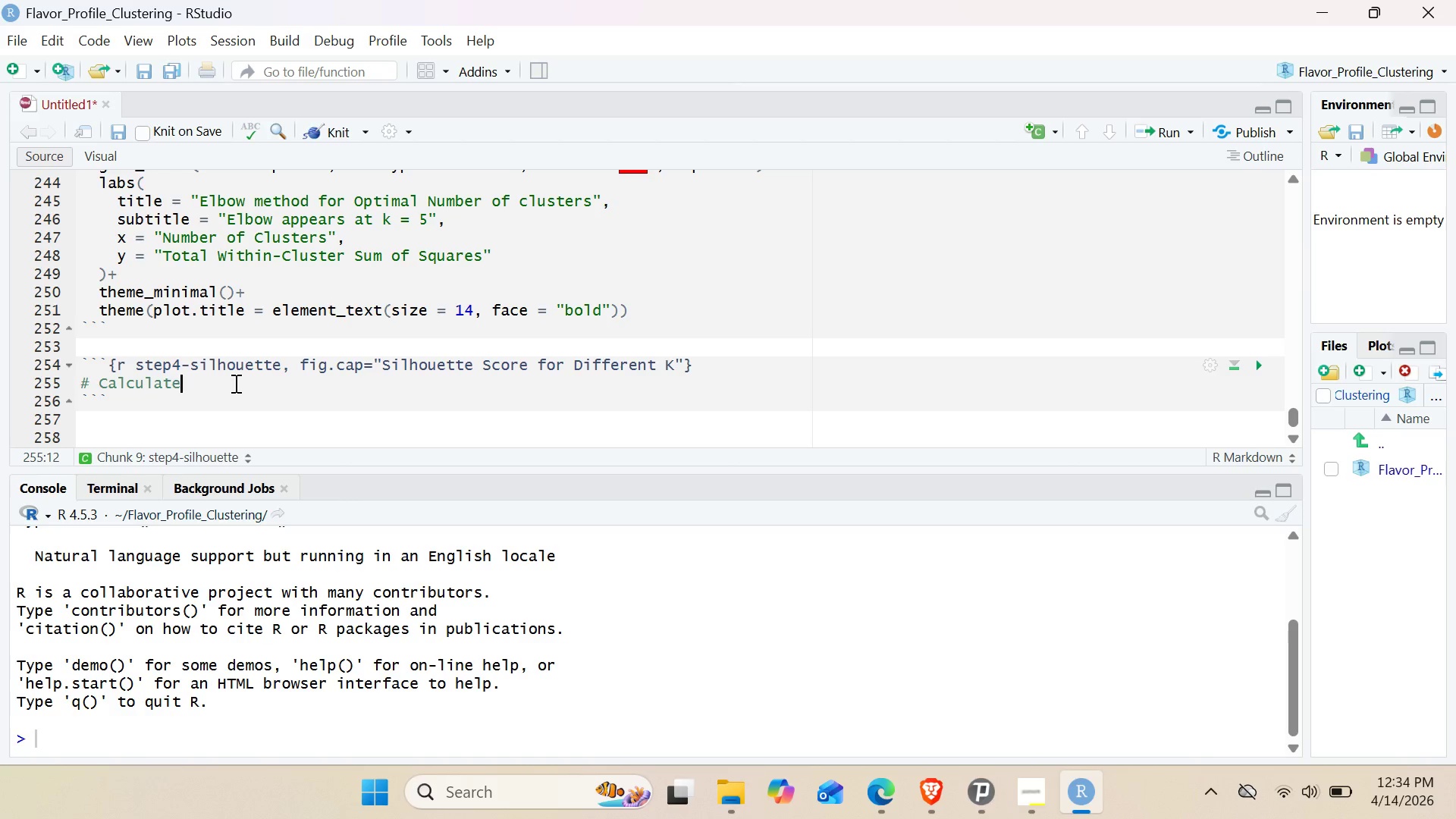 
double_click([413, 357])
 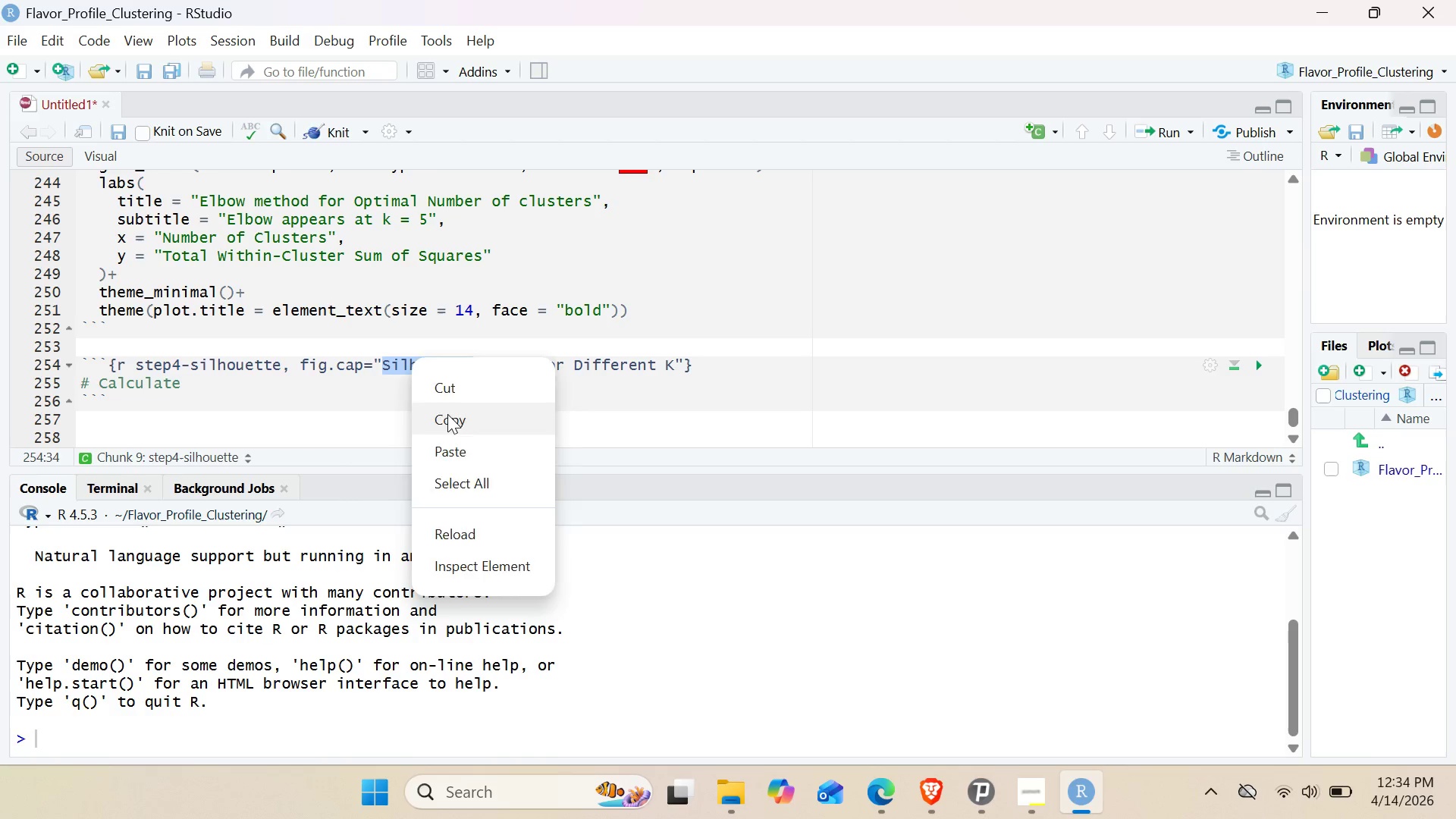 
left_click([362, 389])
 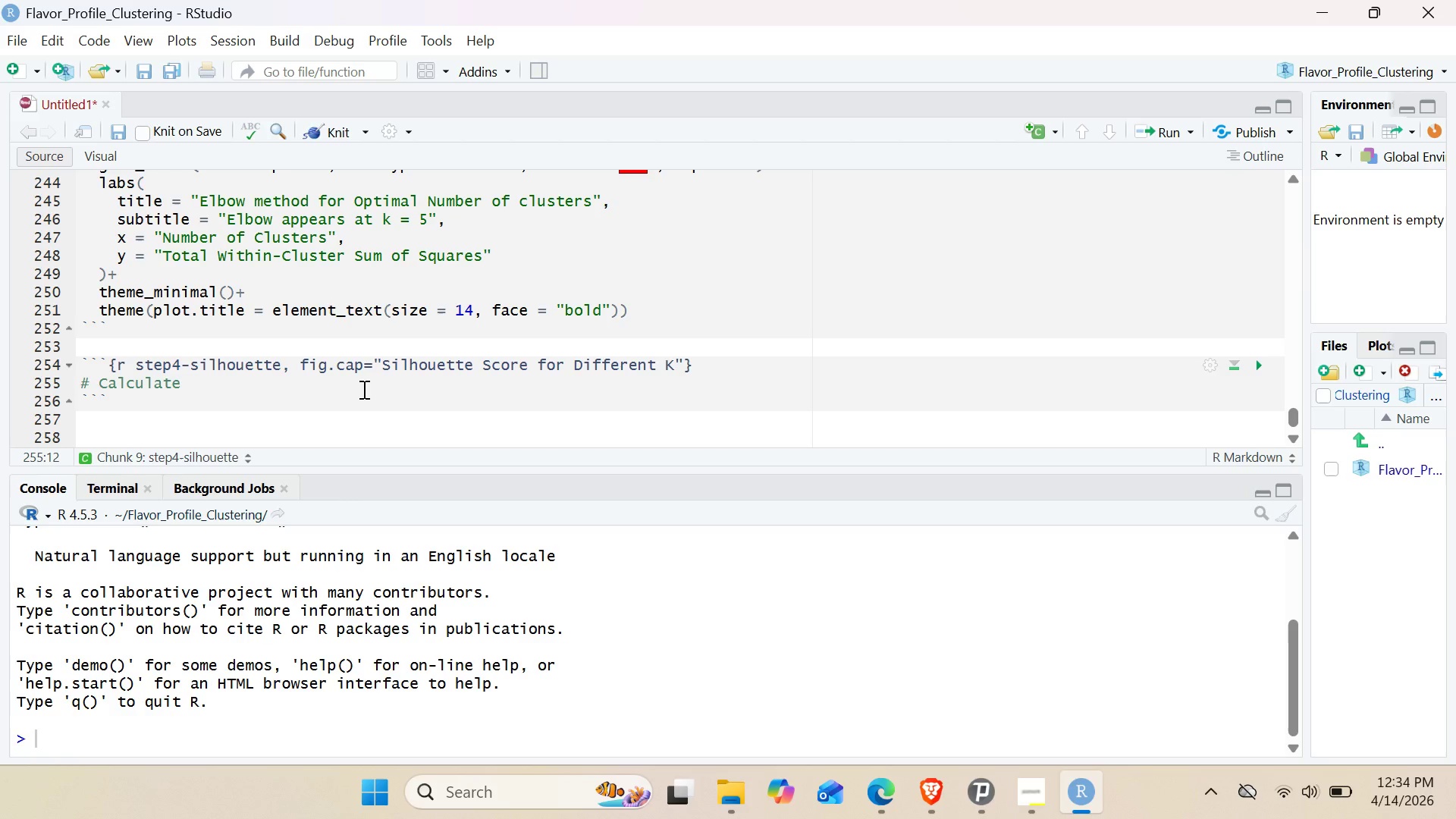 
key(Space)
 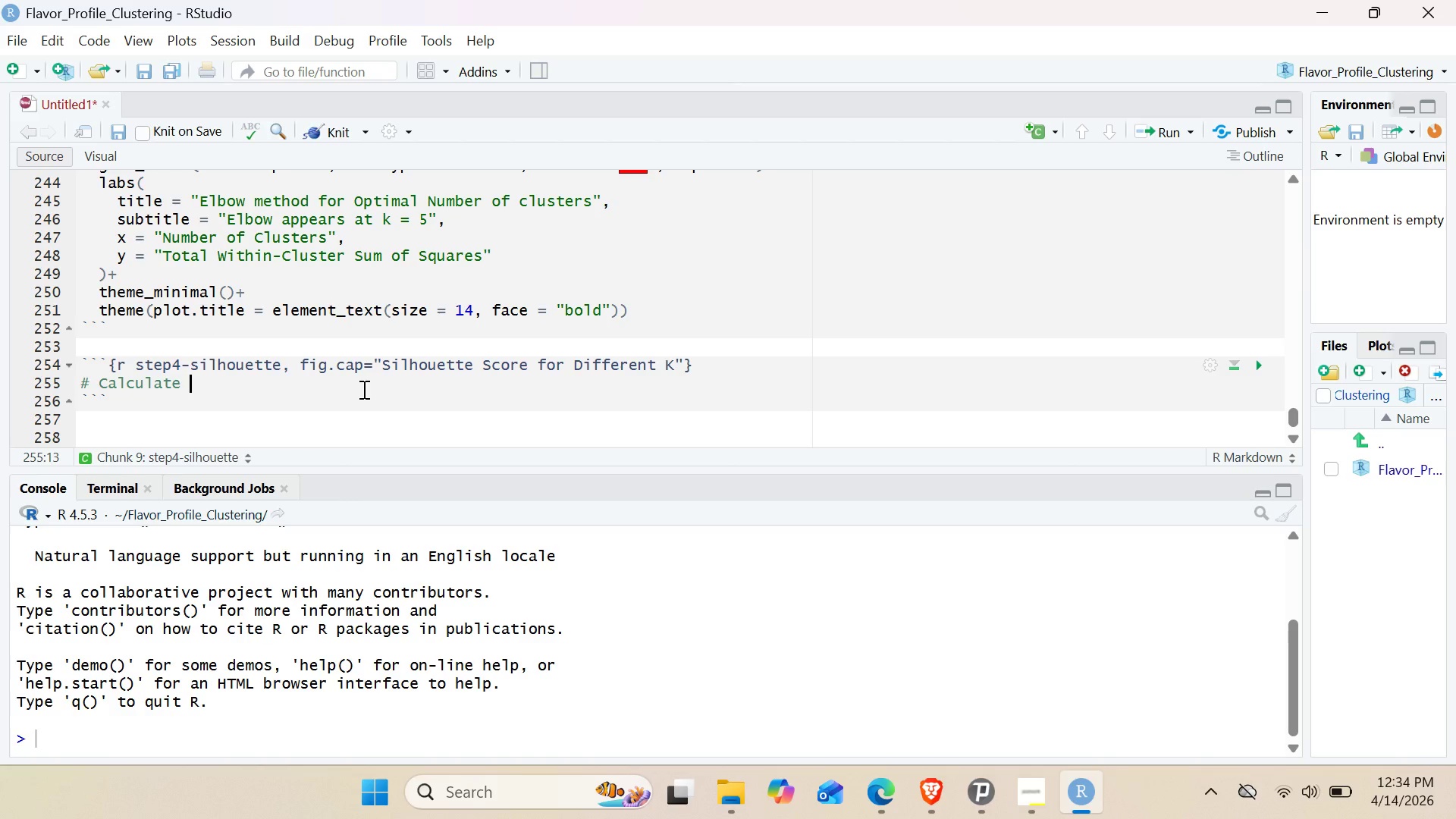 
key(Control+ControlLeft)
 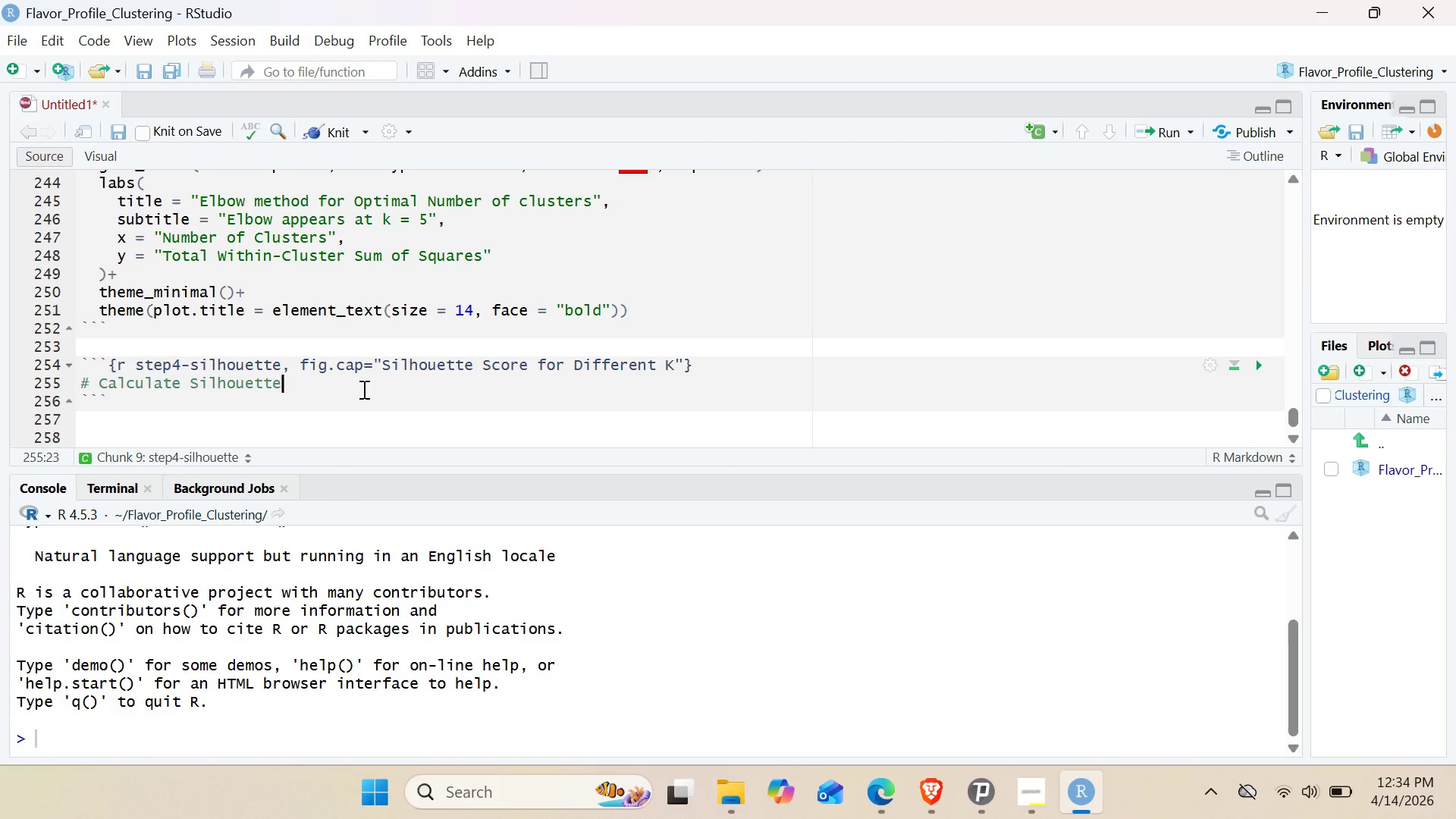 
key(Control+V)
 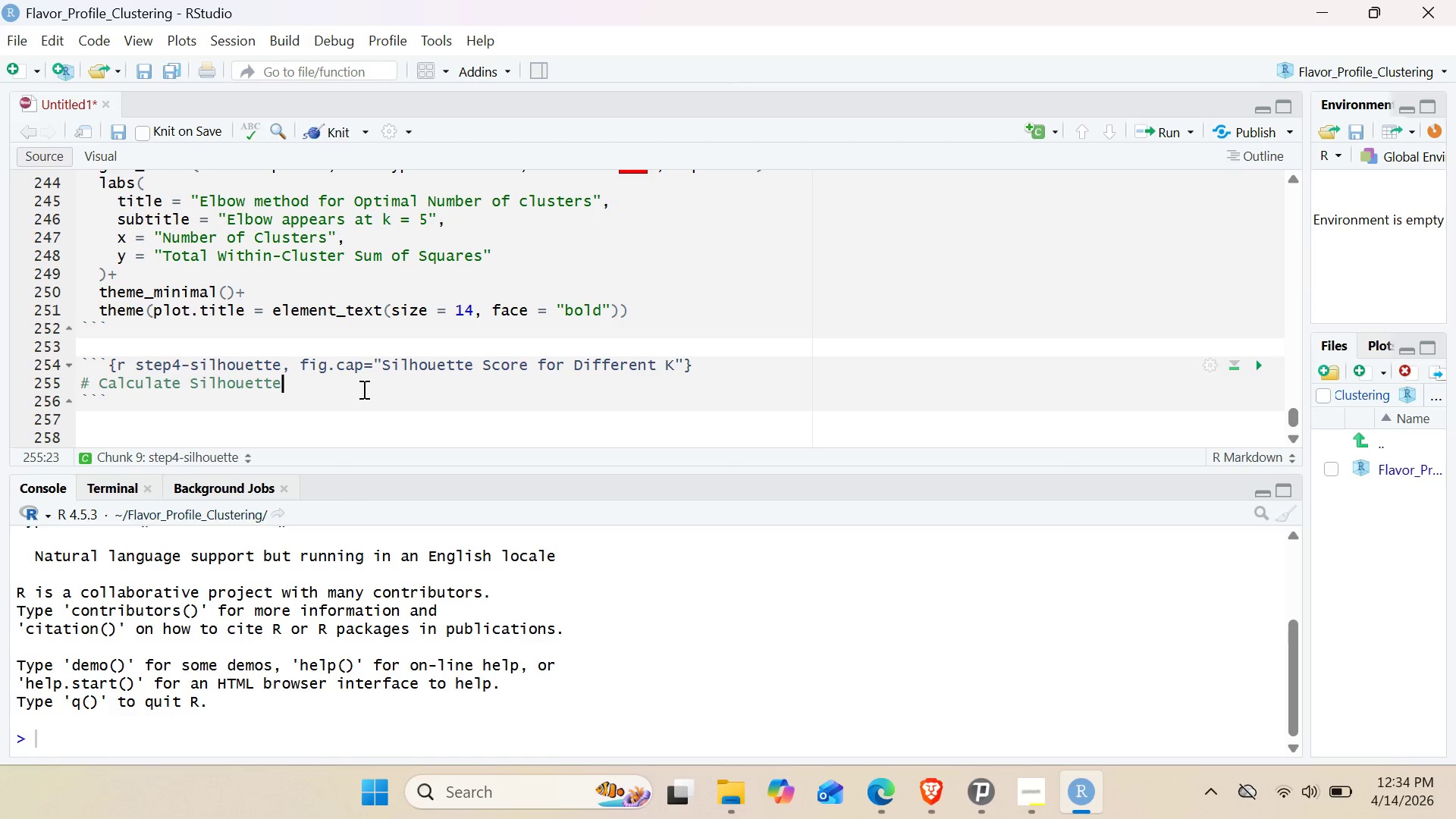 
type( Scores)
 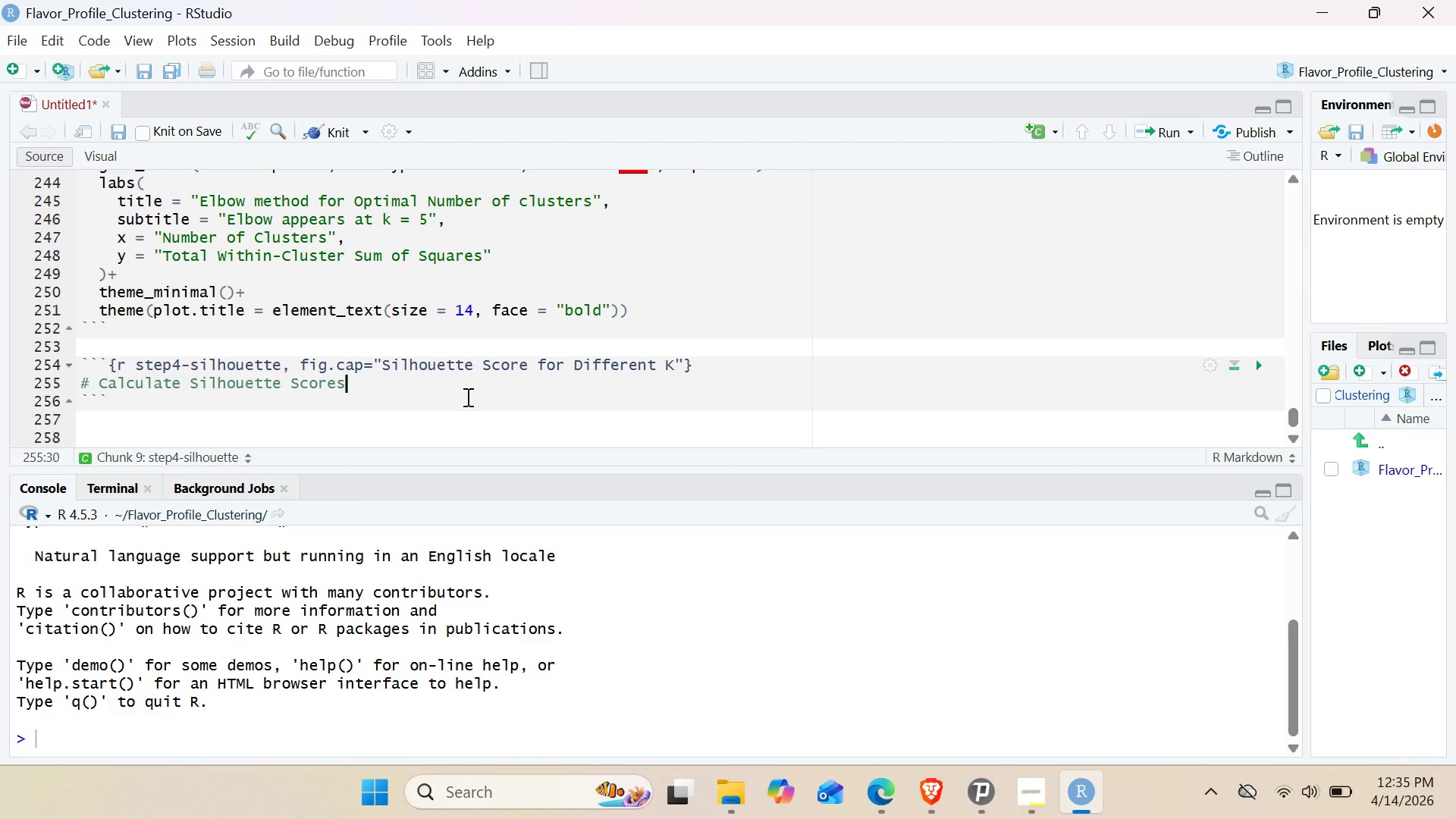 
key(Enter)
 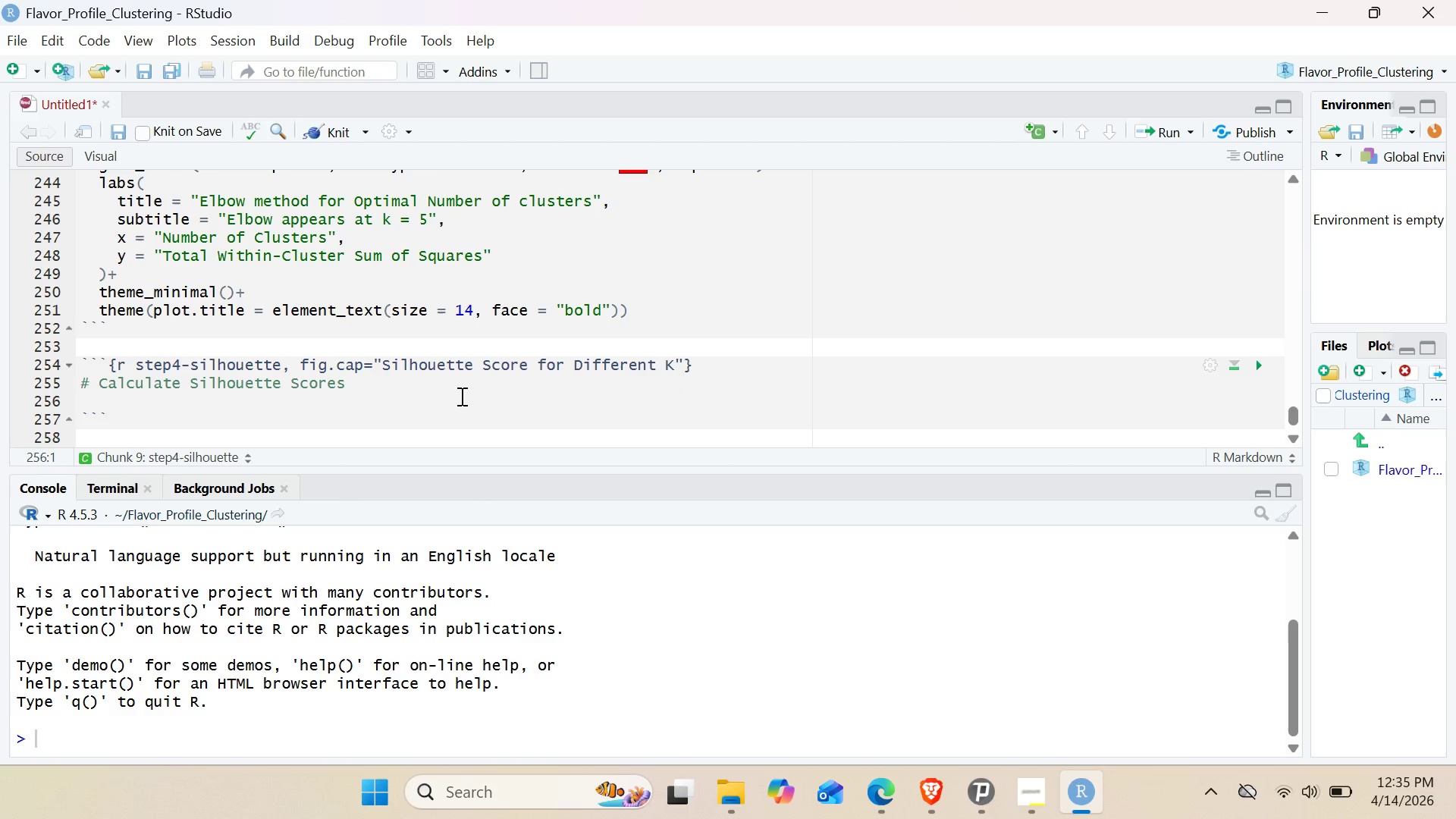 
wait(7.66)
 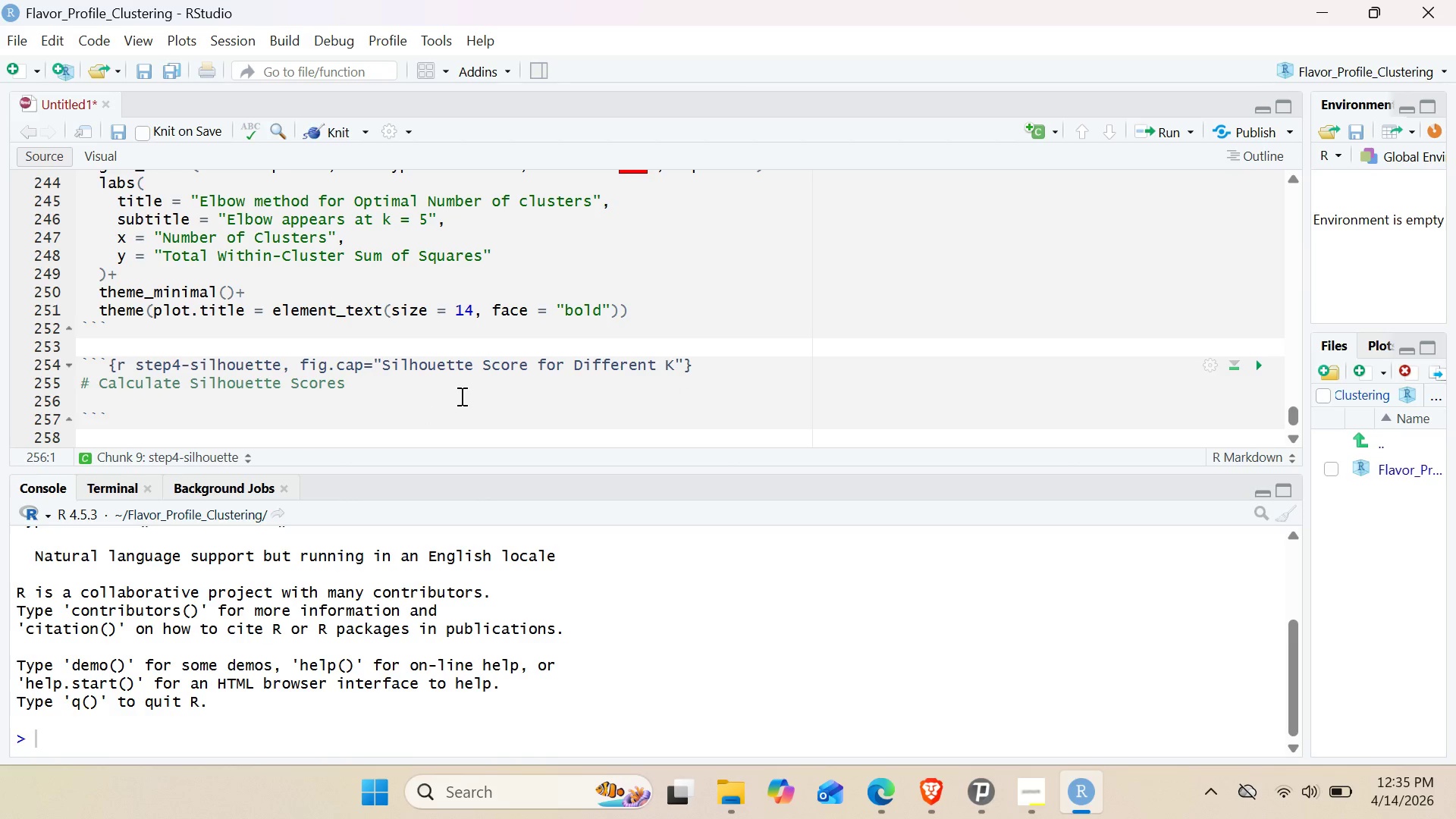 
type(sil_scores <- )
 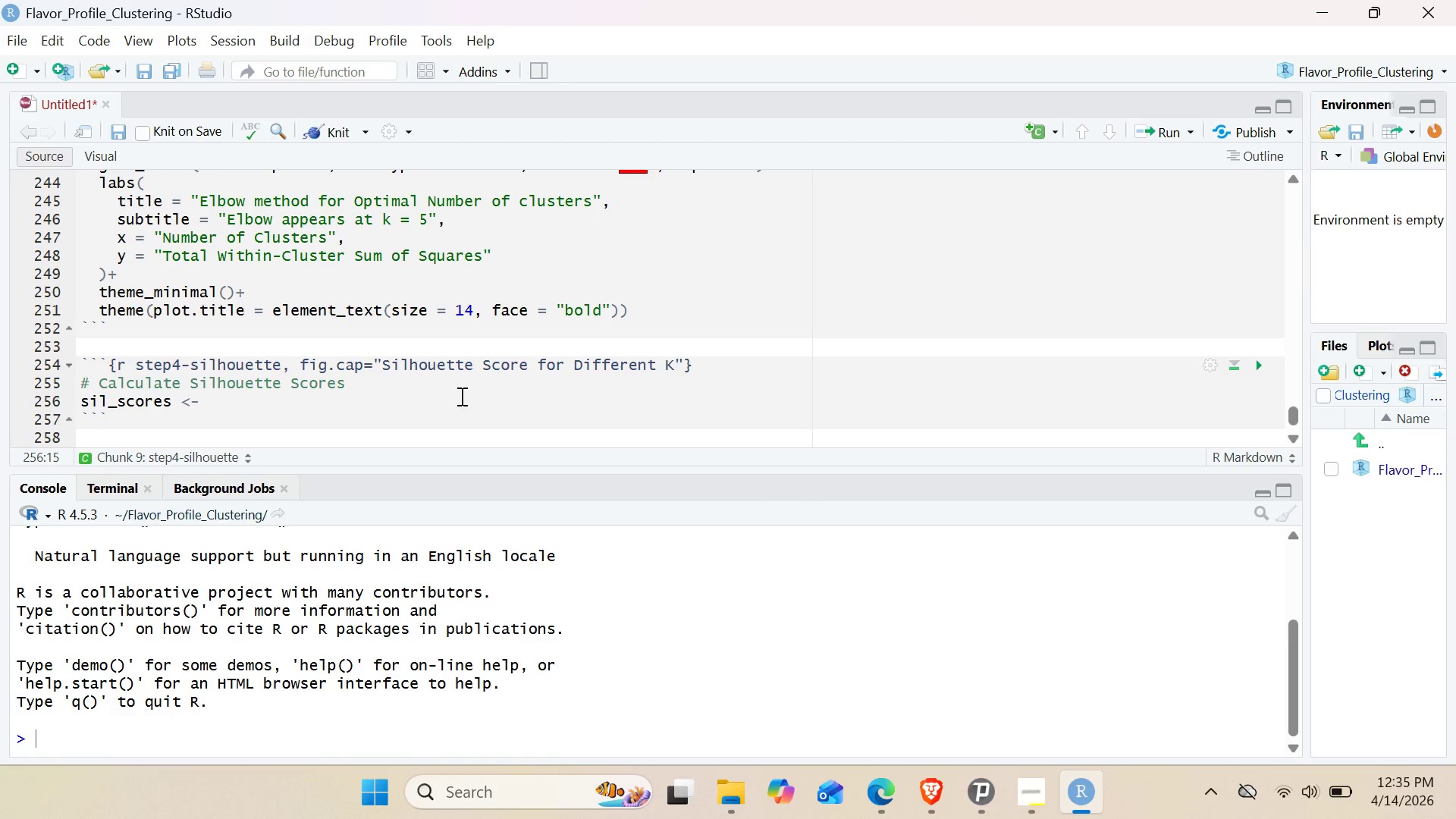 
wait(8.08)
 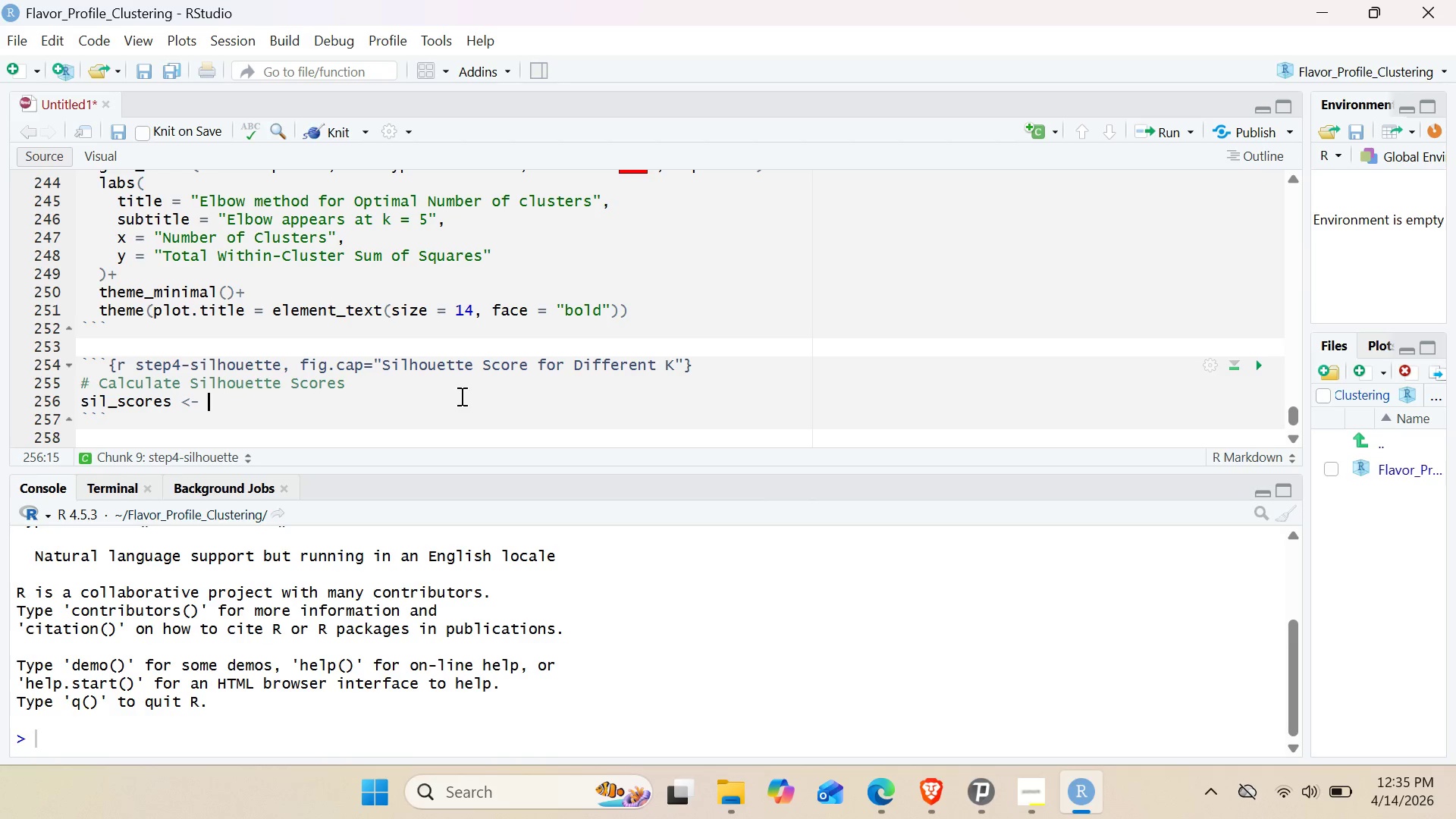 
type(sapply)
 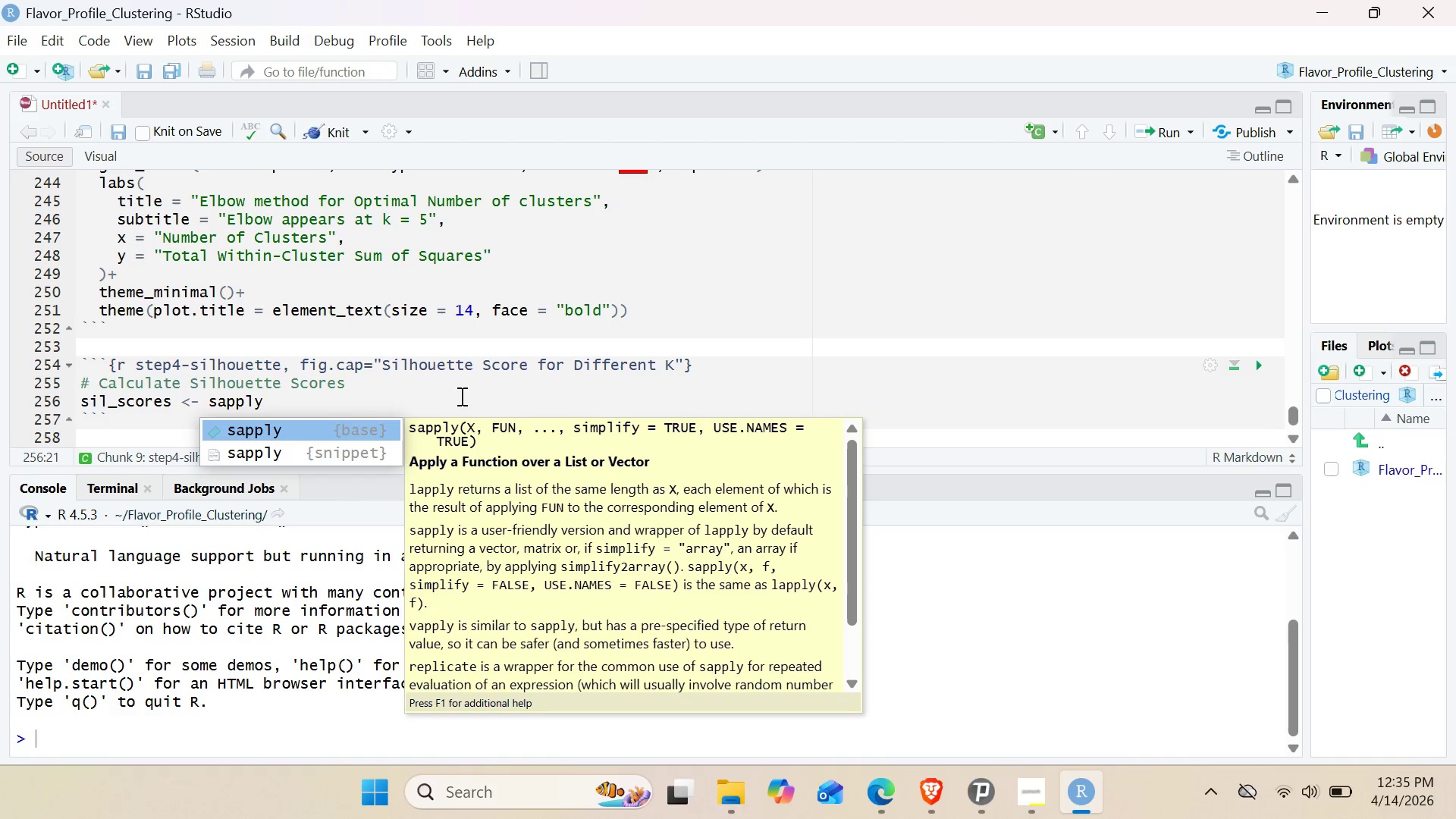 
key(Enter)
 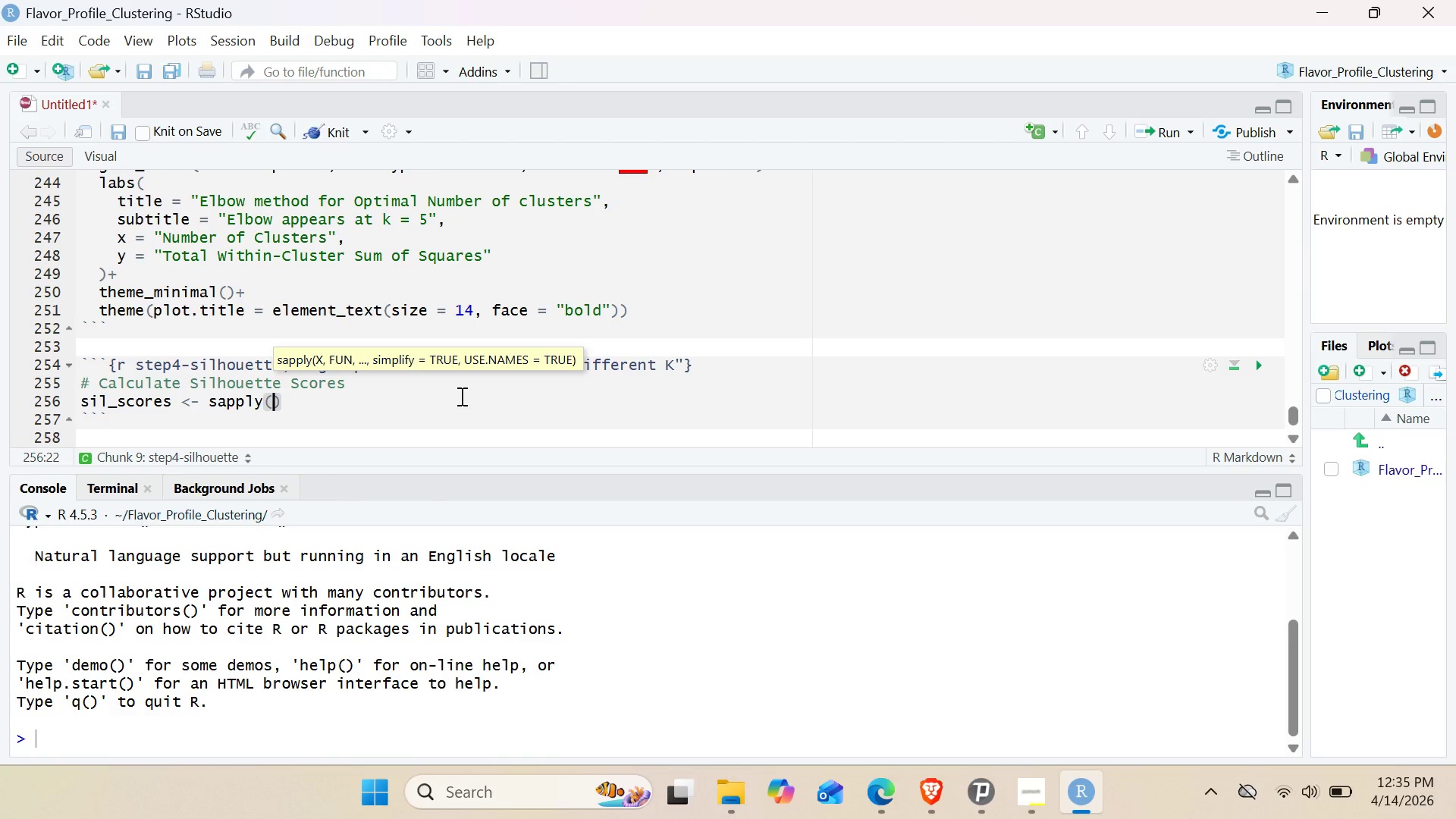 
type(2:10, function)
 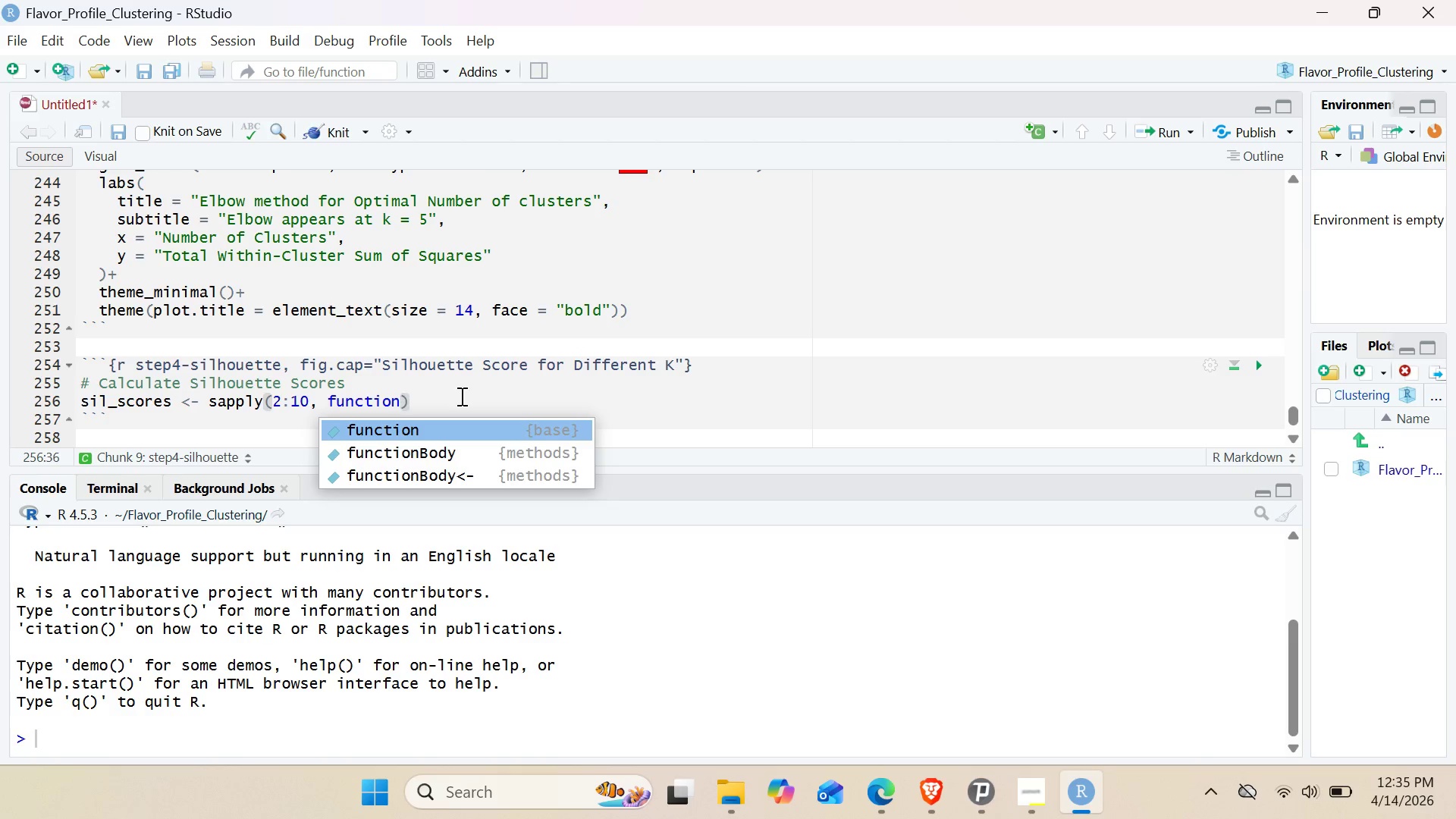 
key(Enter)
 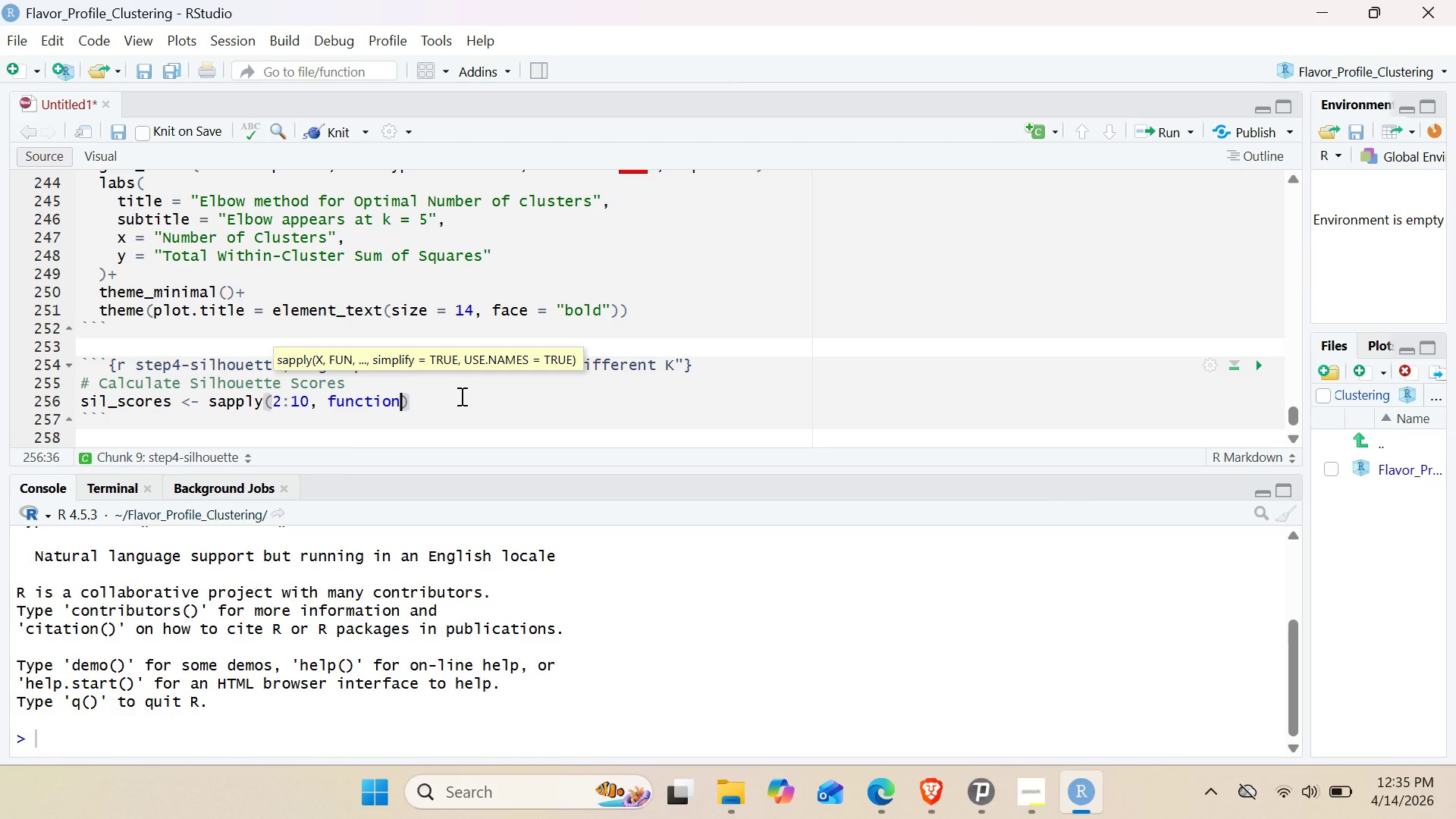 
type((k)
 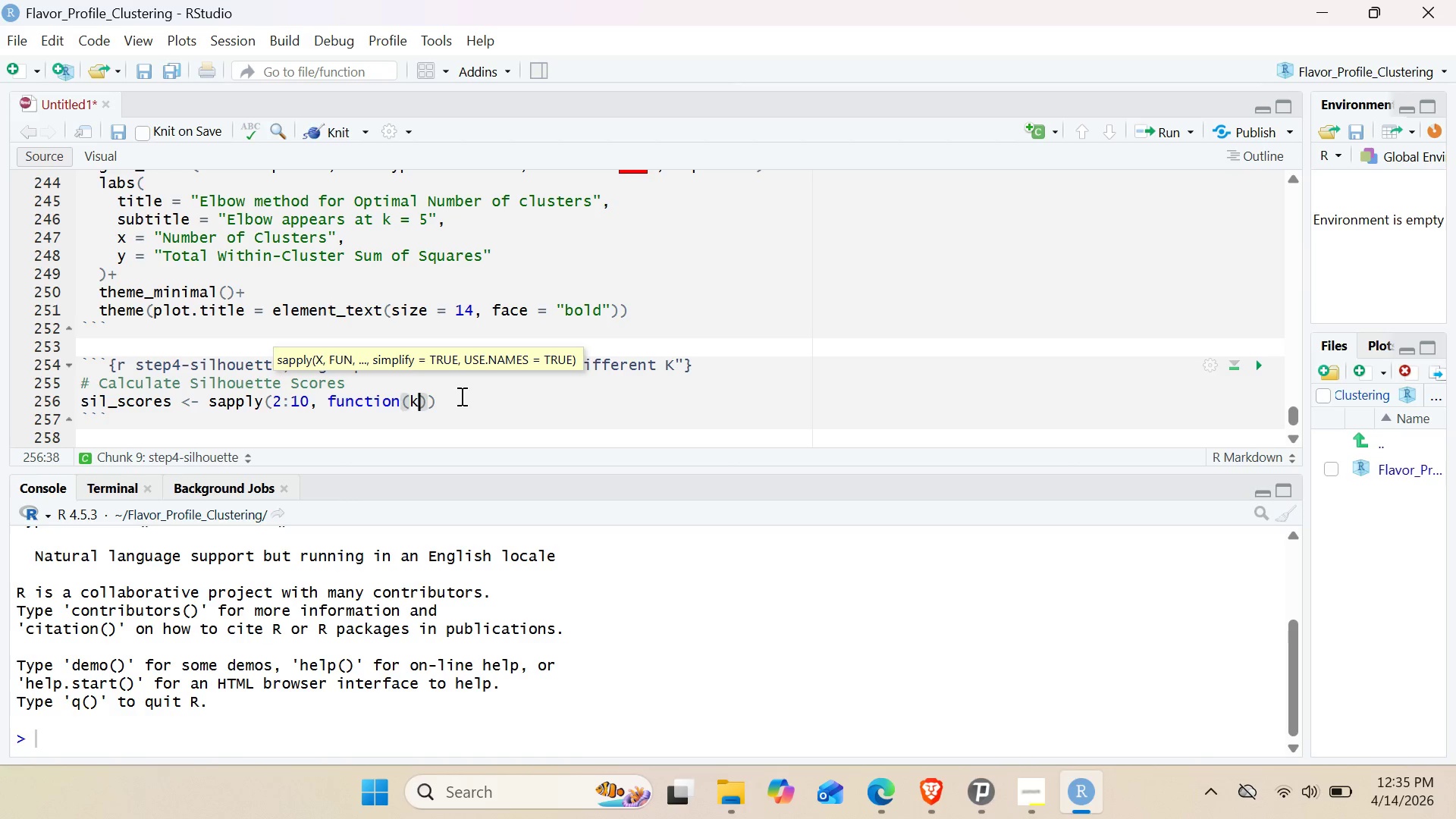 
key(ArrowRight)
 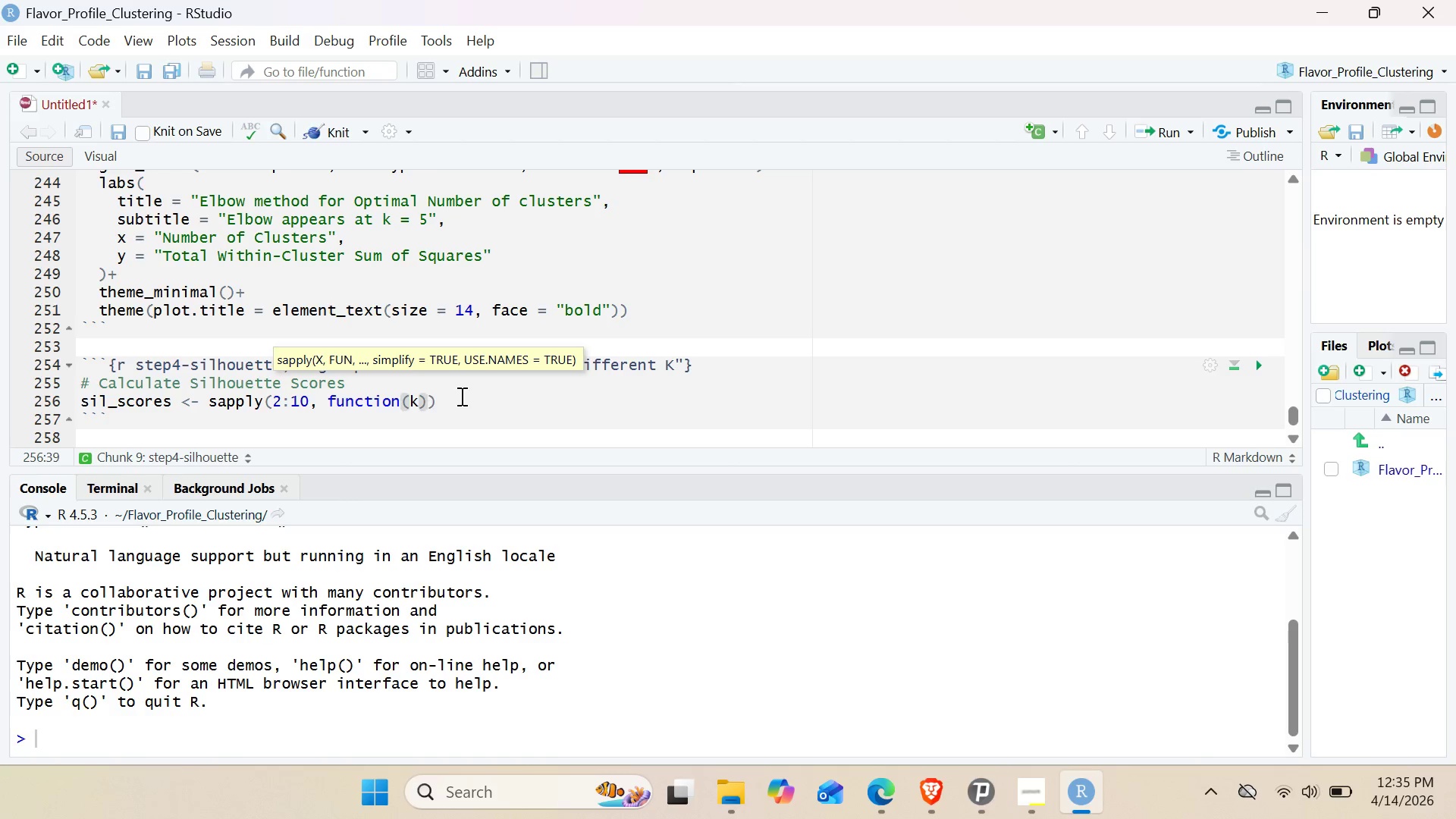 
key(Shift+BracketLeft)
 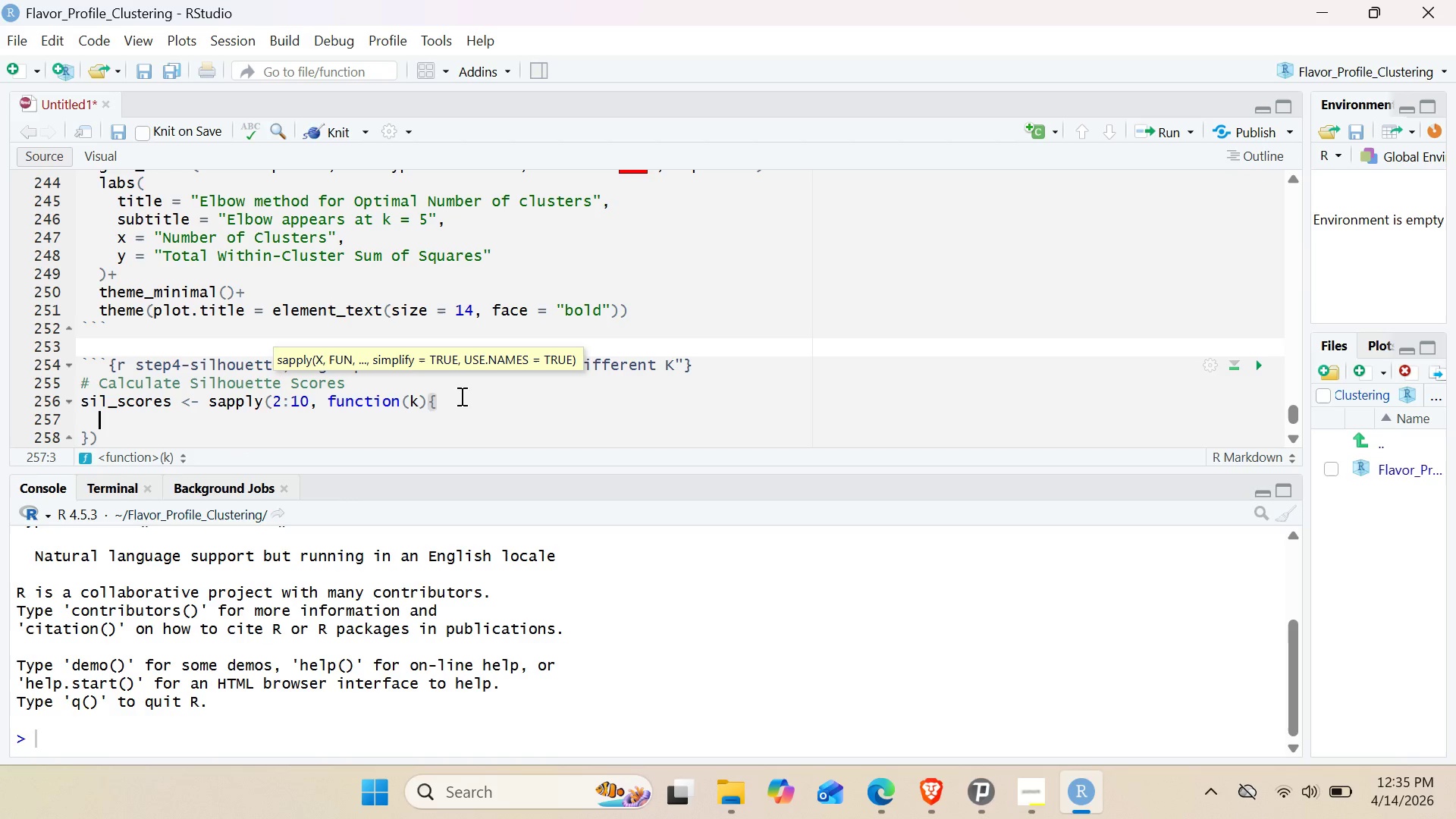 
key(Enter)
 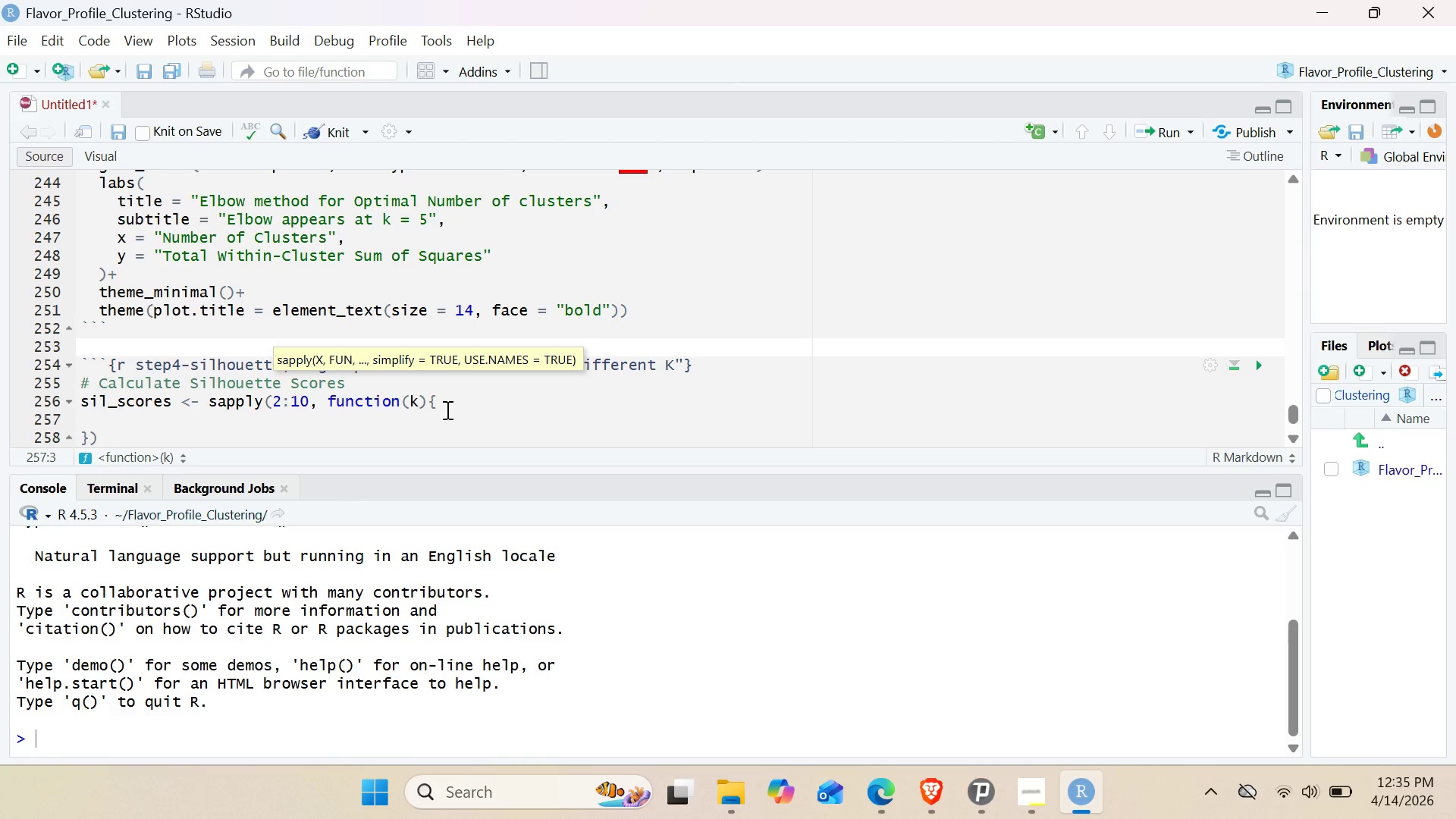 
wait(6.06)
 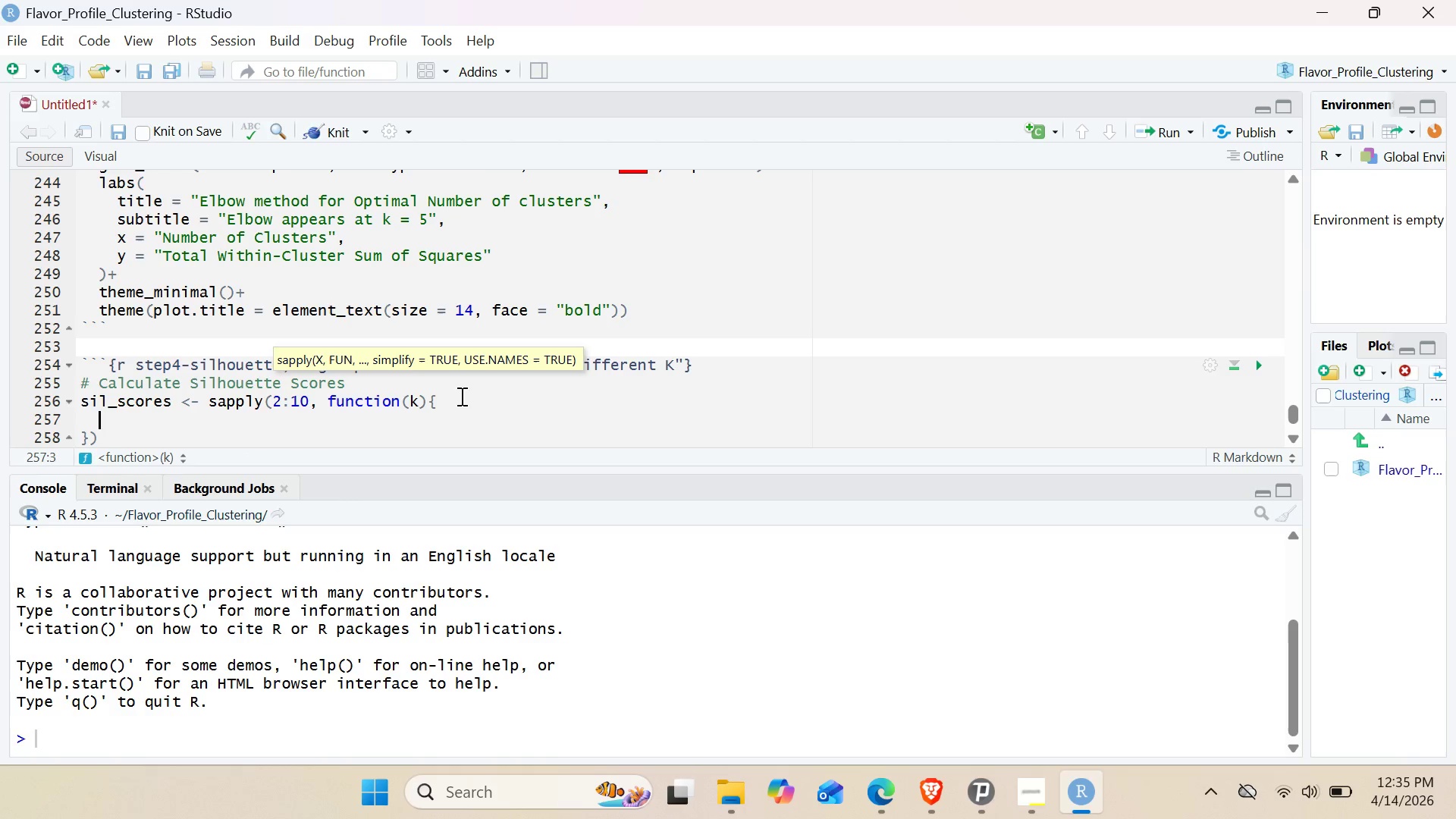 
left_click([1040, 797])